 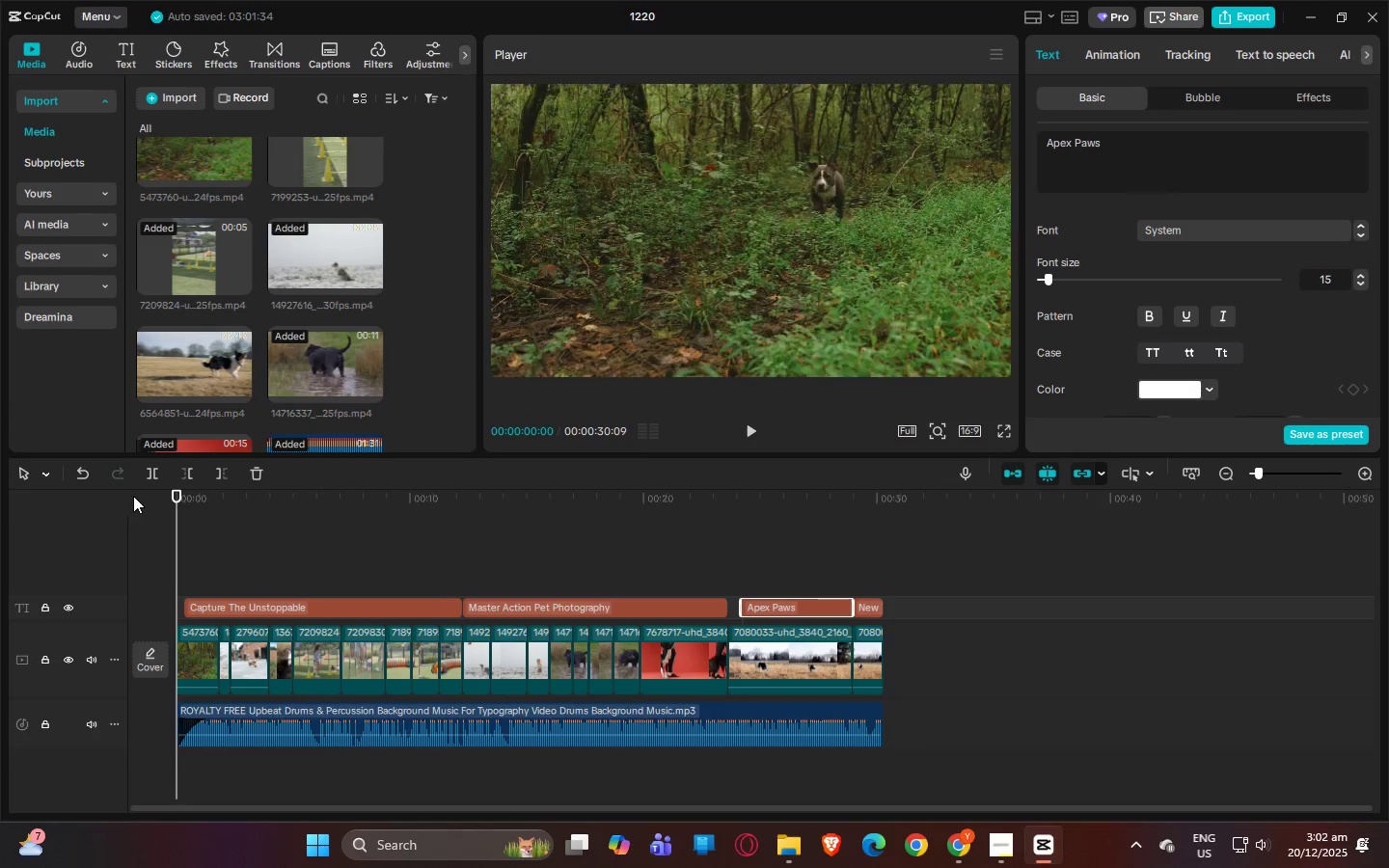 
key(Space)
 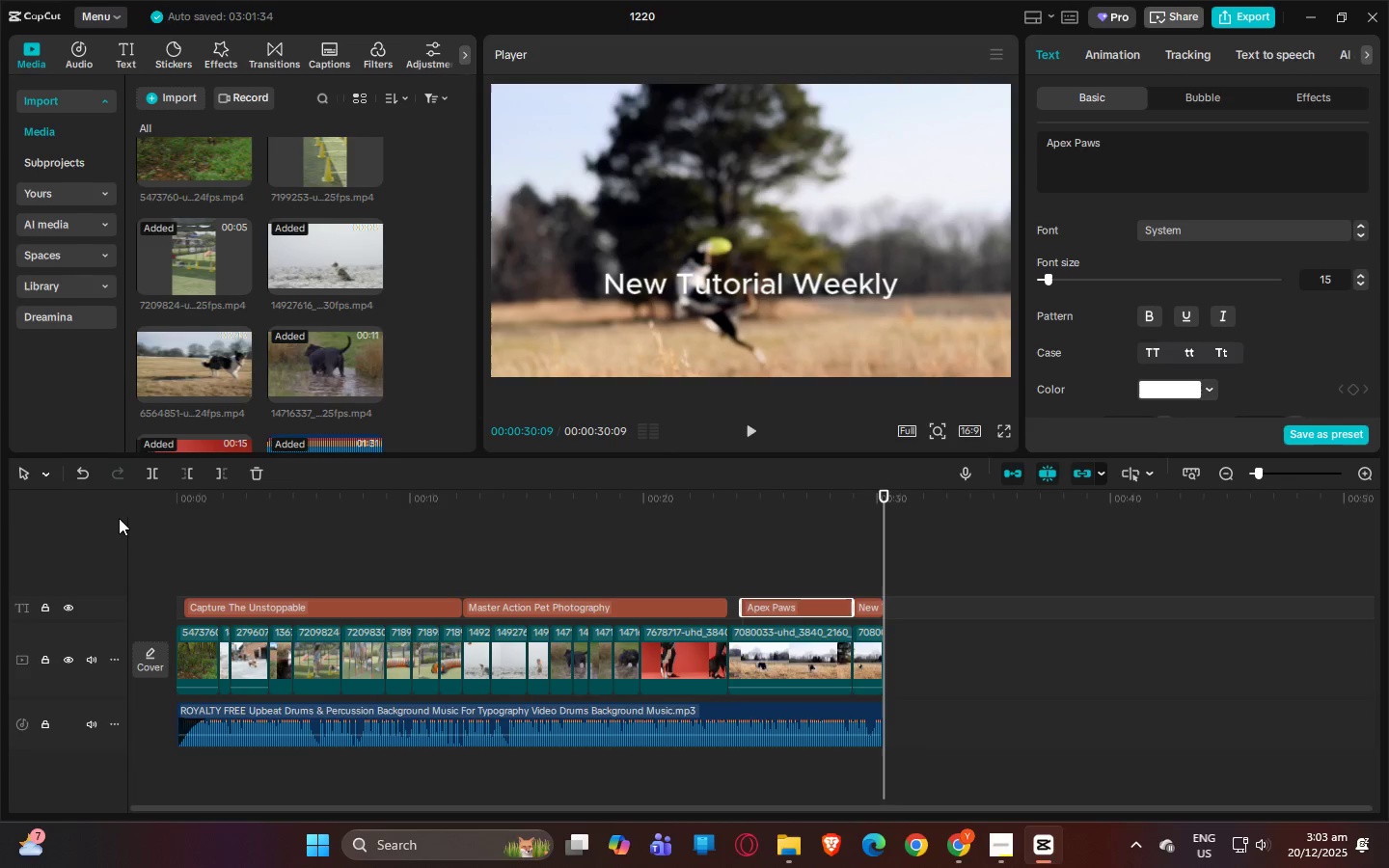 
wait(47.26)
 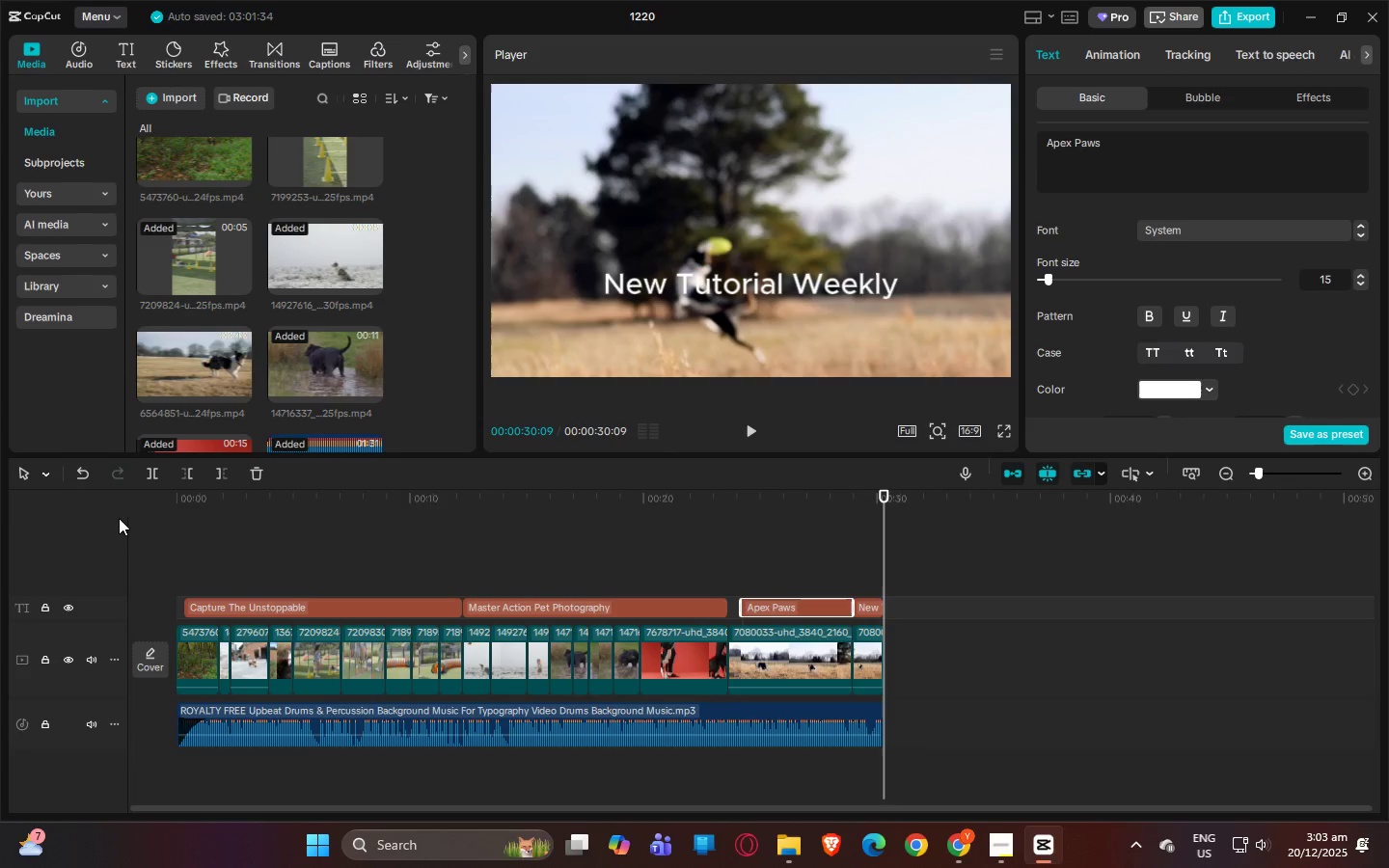 
left_click([288, 62])
 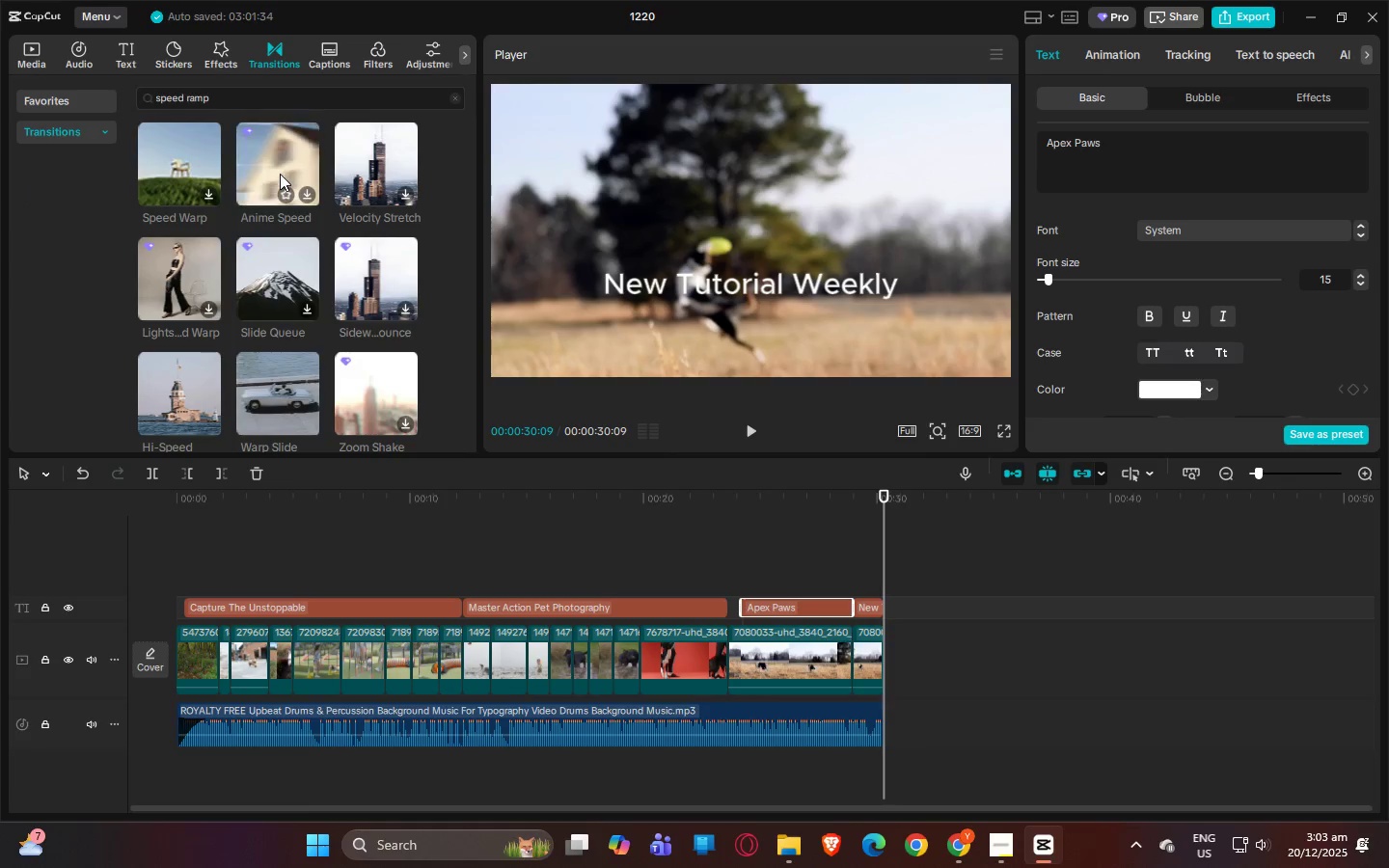 
left_click_drag(start_coordinate=[280, 174], to_coordinate=[321, 656])
 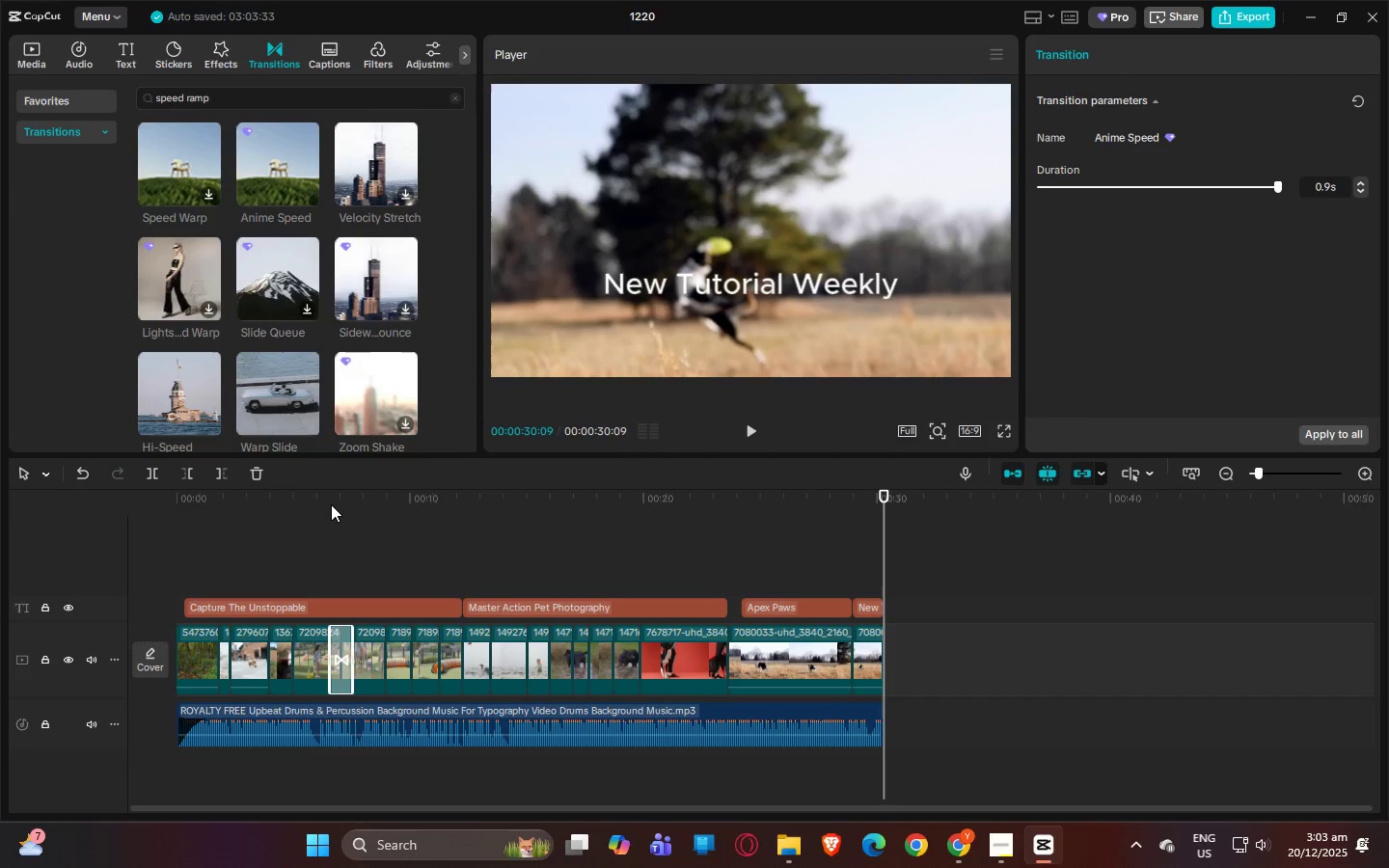 
left_click([331, 504])
 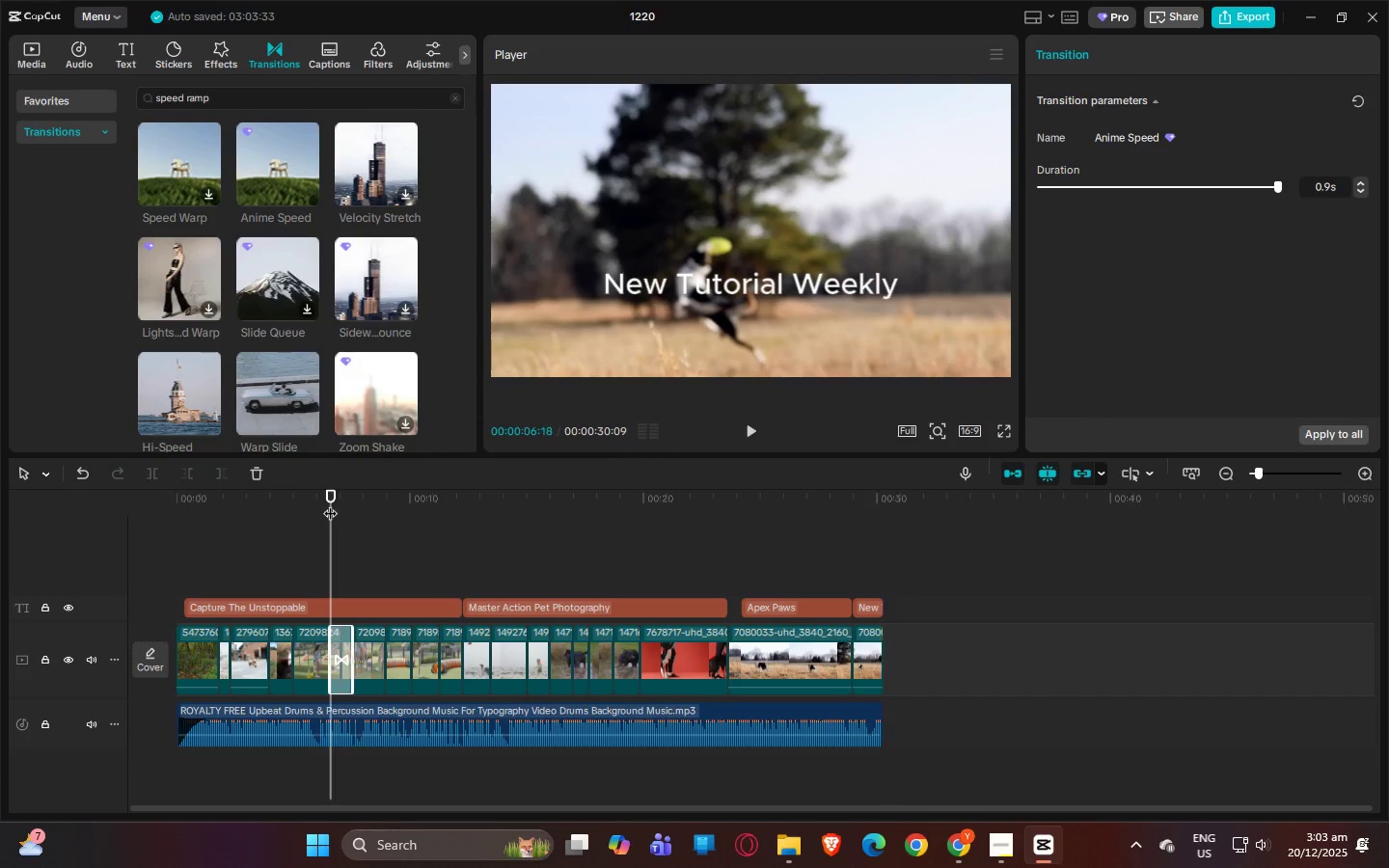 
key(Space)
 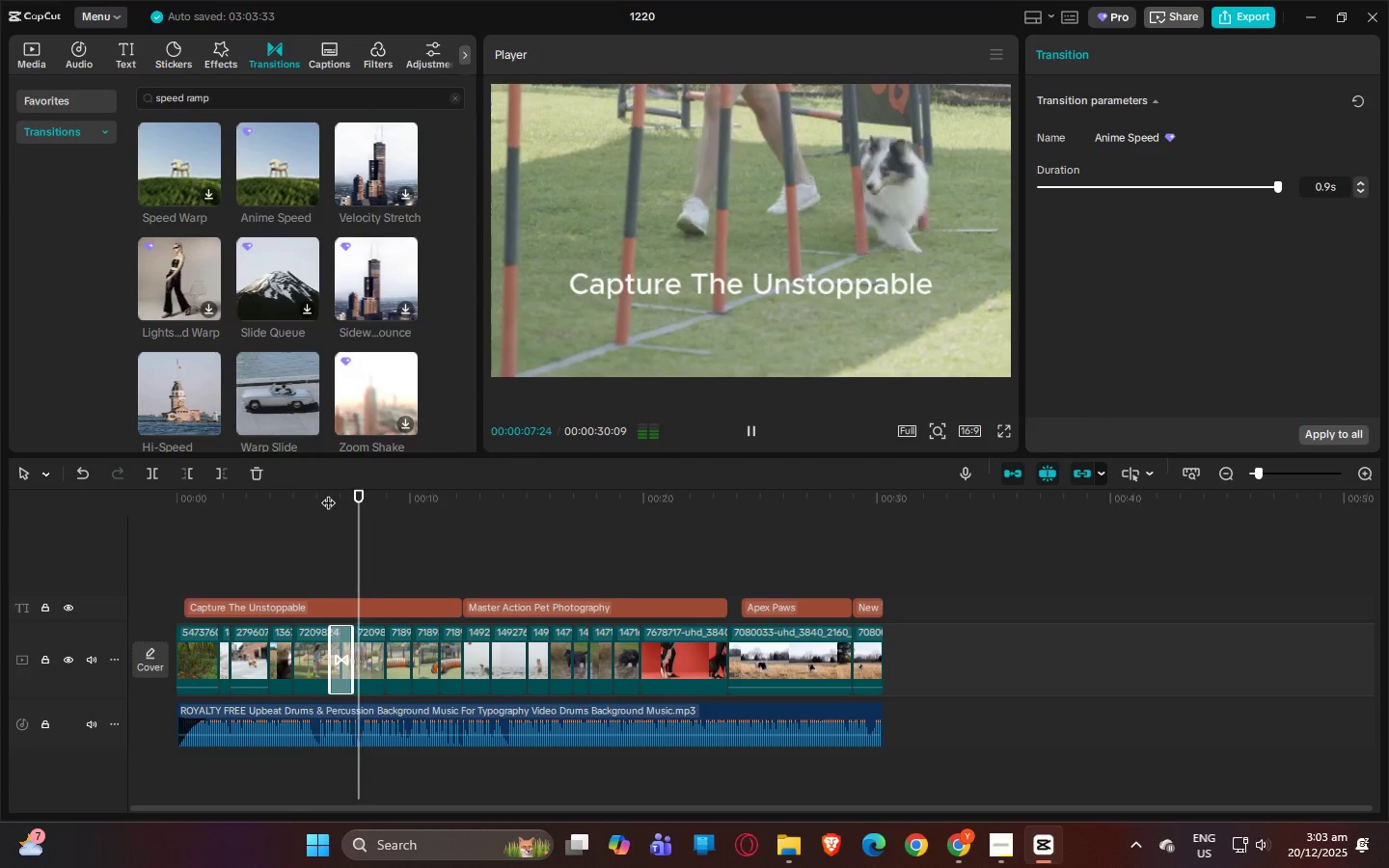 
key(Space)
 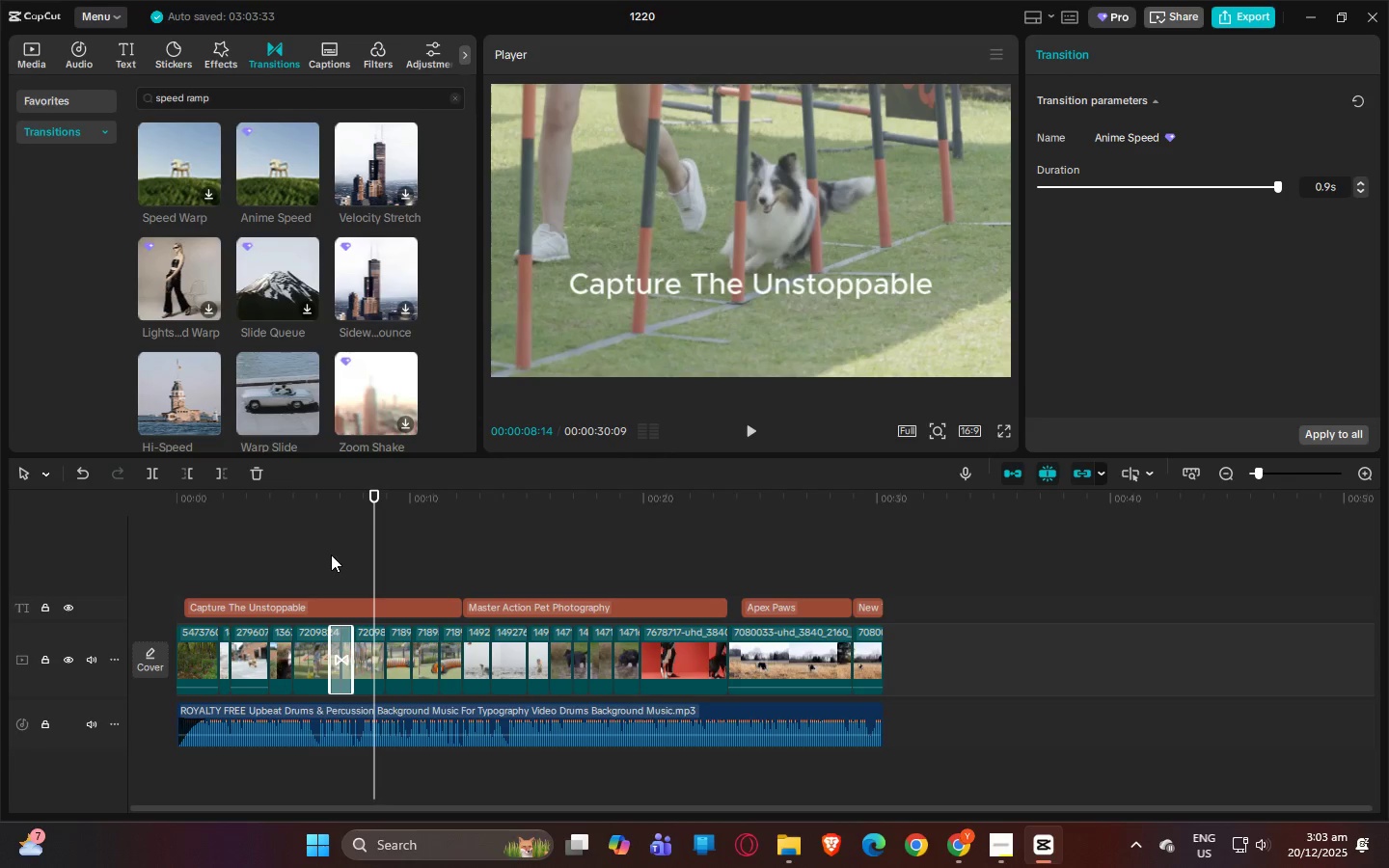 
left_click([1243, 22])
 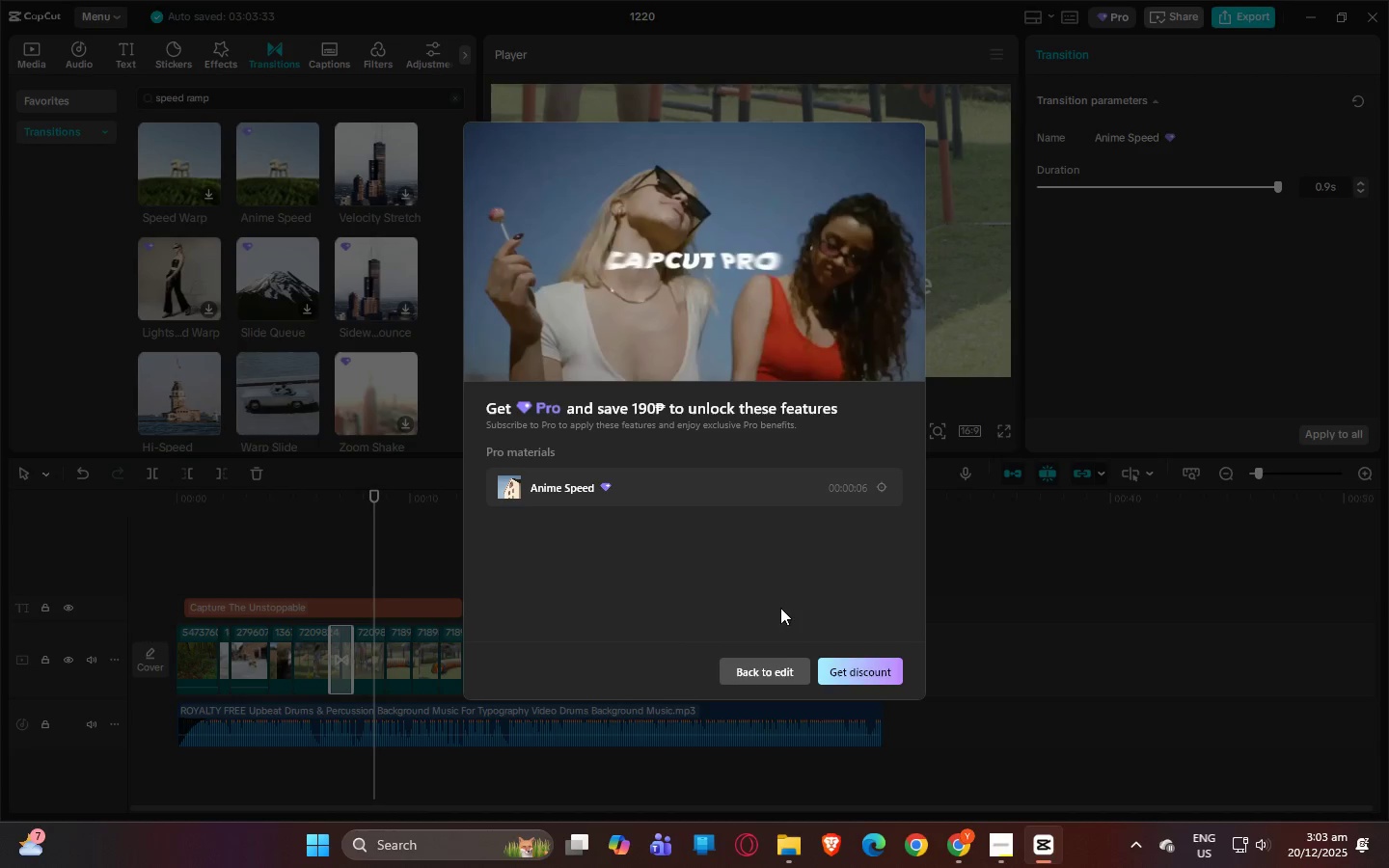 
left_click([769, 672])
 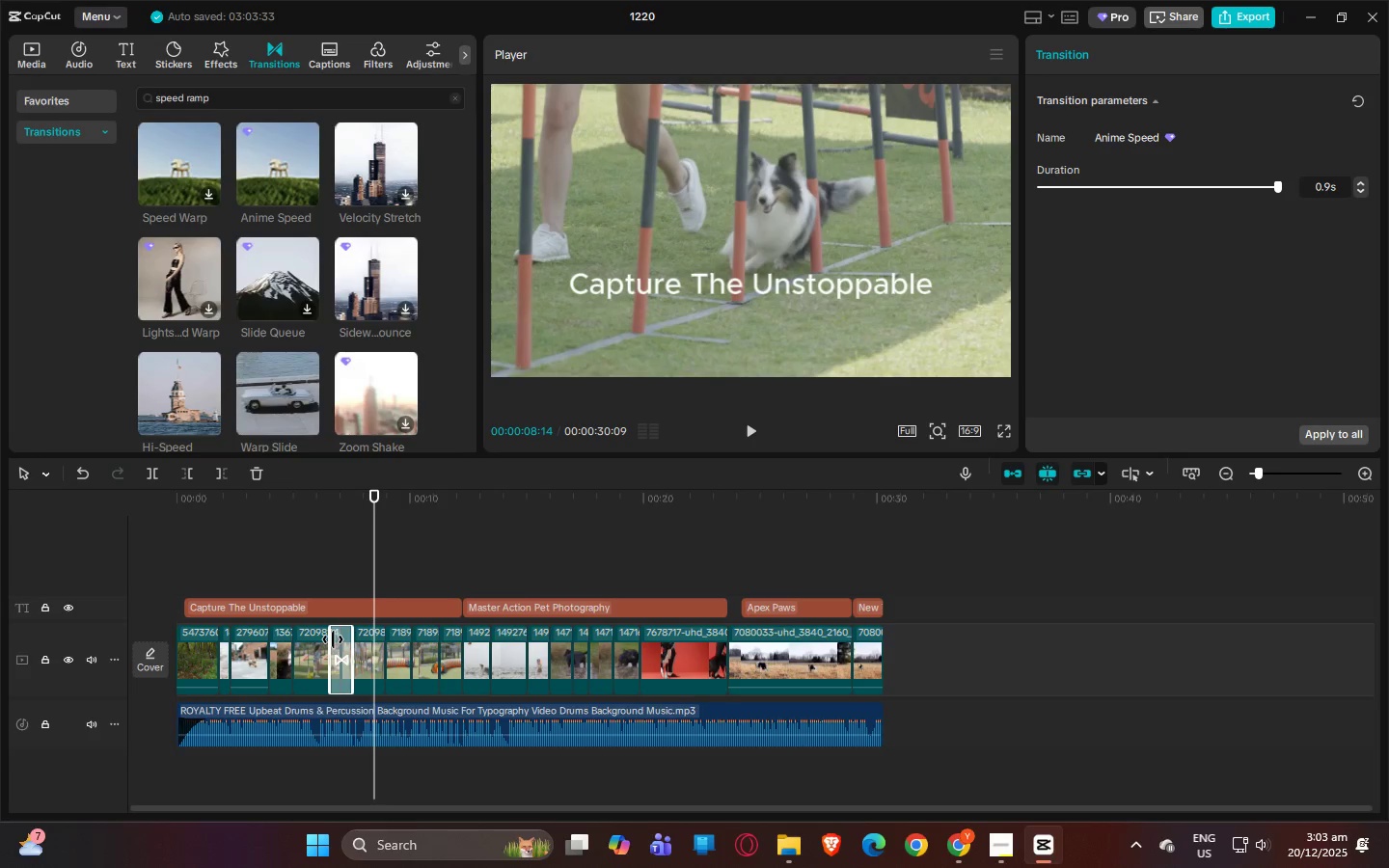 
double_click([341, 639])
 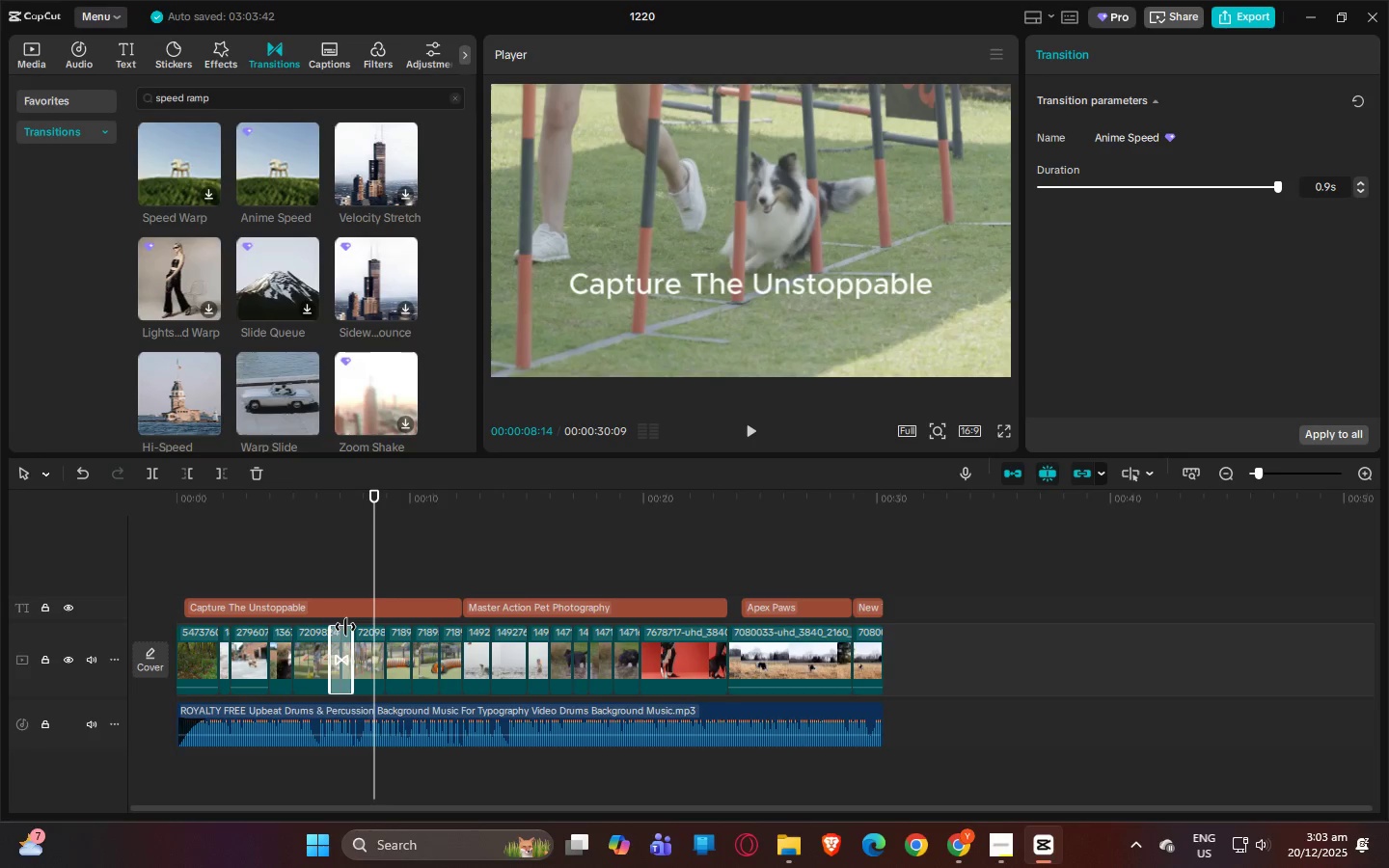 
key(Delete)
 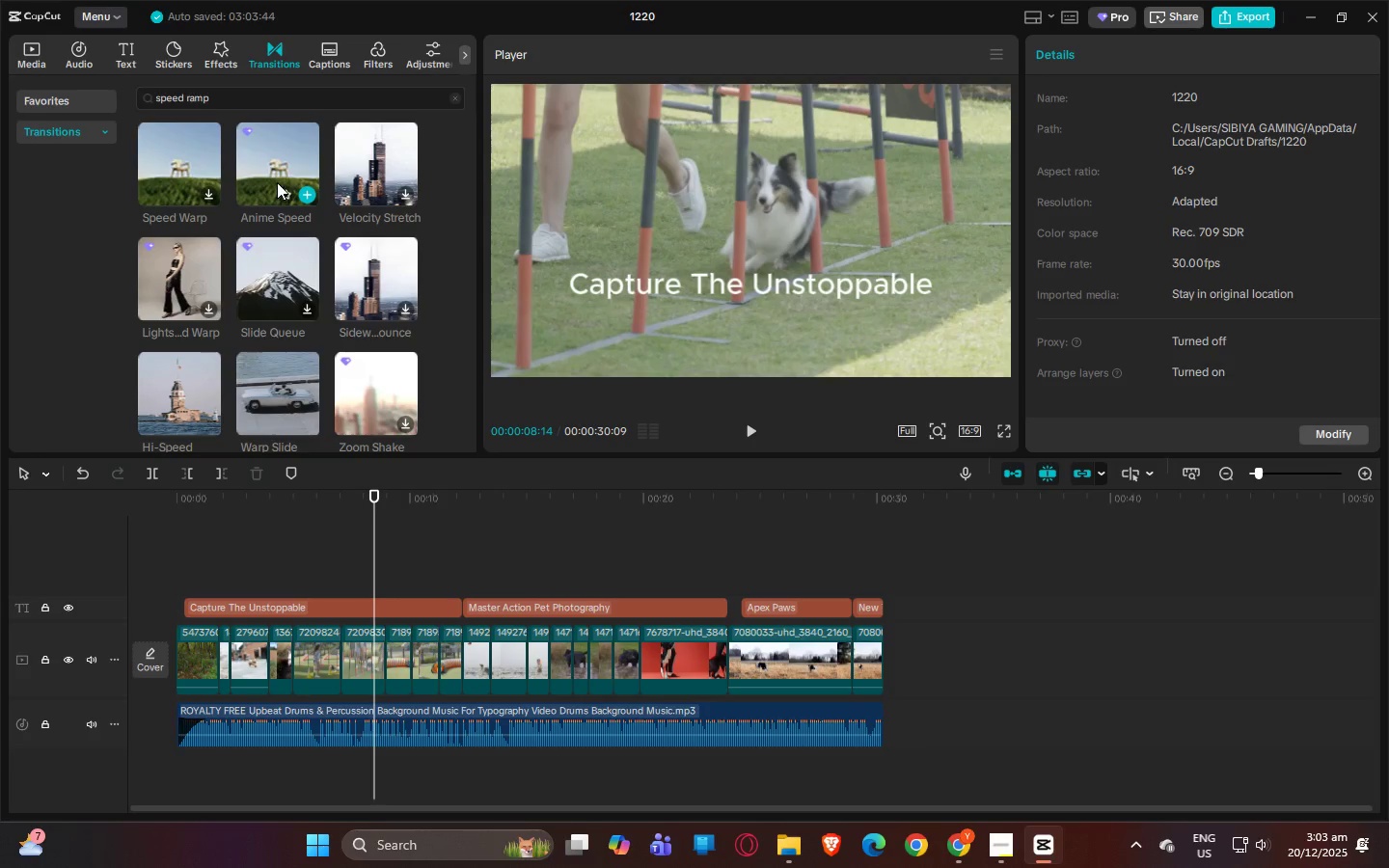 
mouse_move([185, 152])
 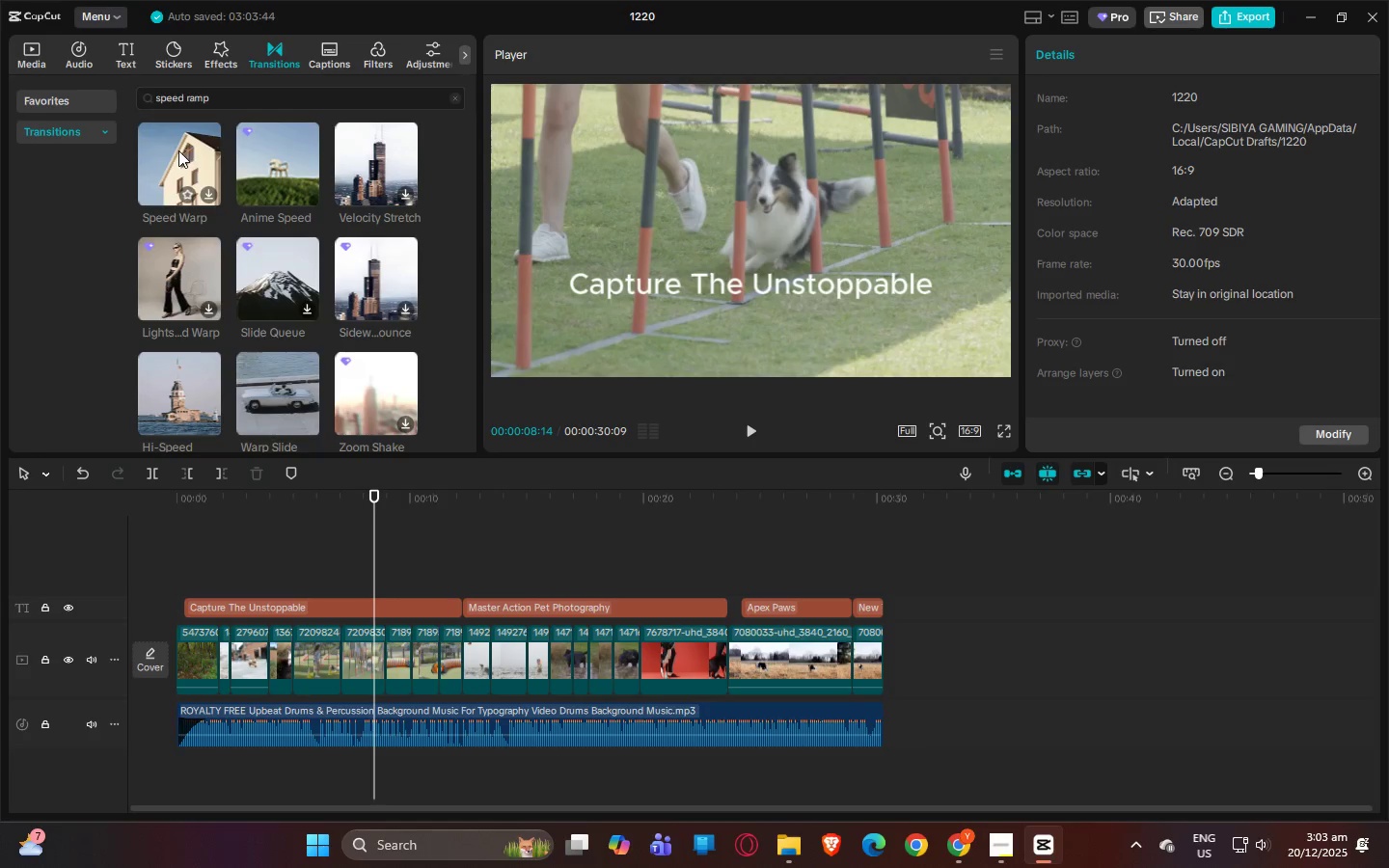 
left_click_drag(start_coordinate=[178, 150], to_coordinate=[220, 665])
 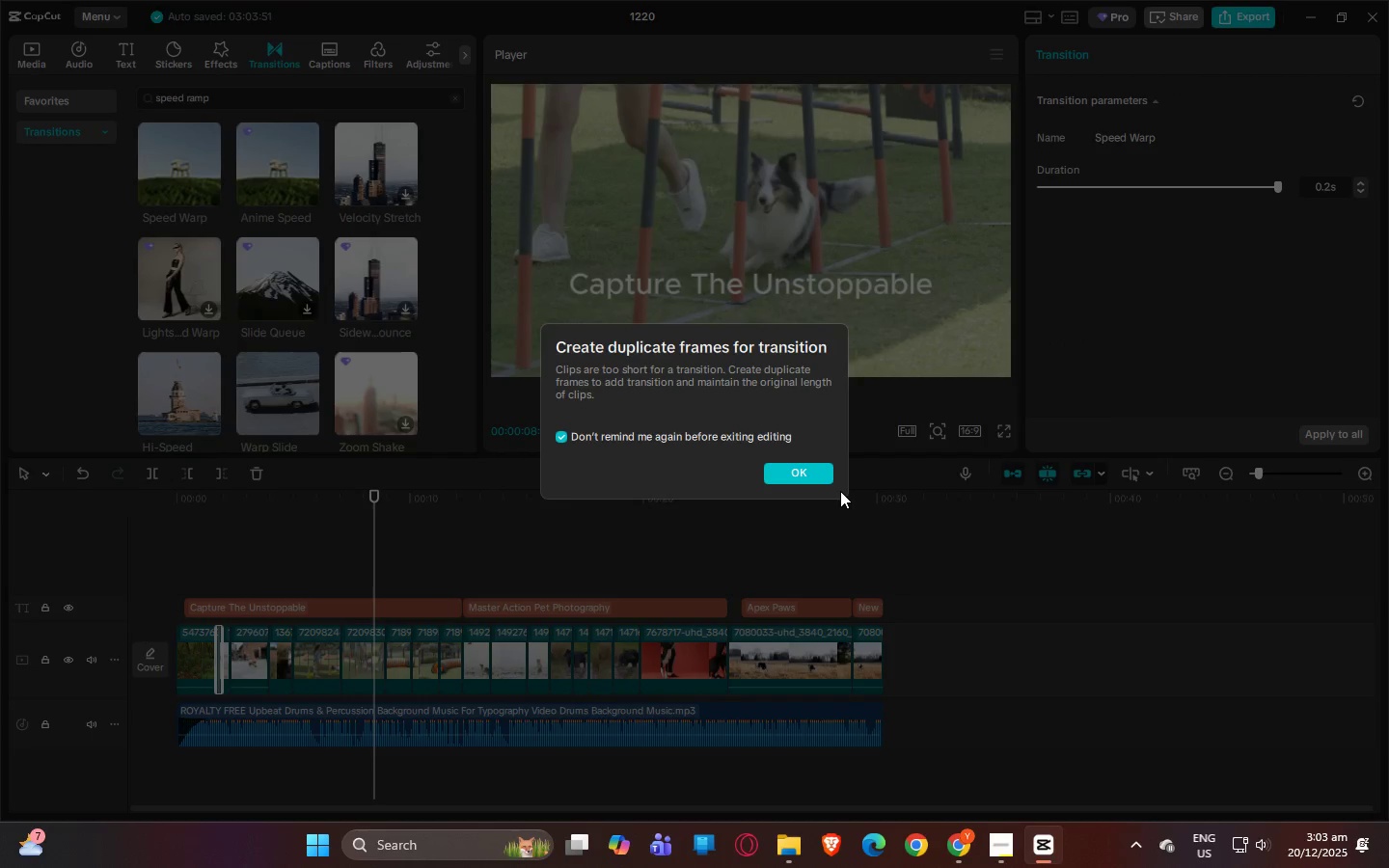 
left_click([810, 468])
 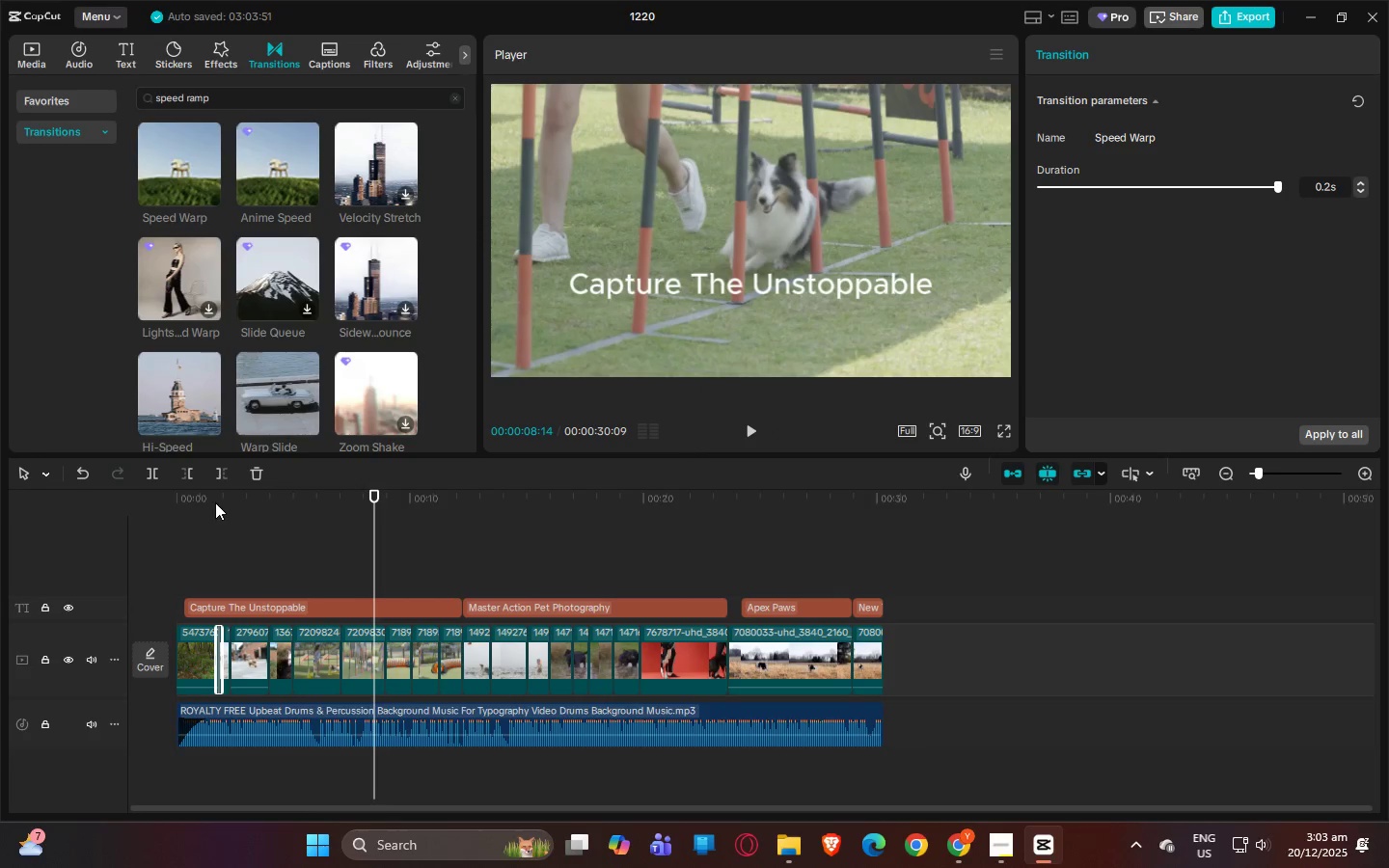 
key(Space)
 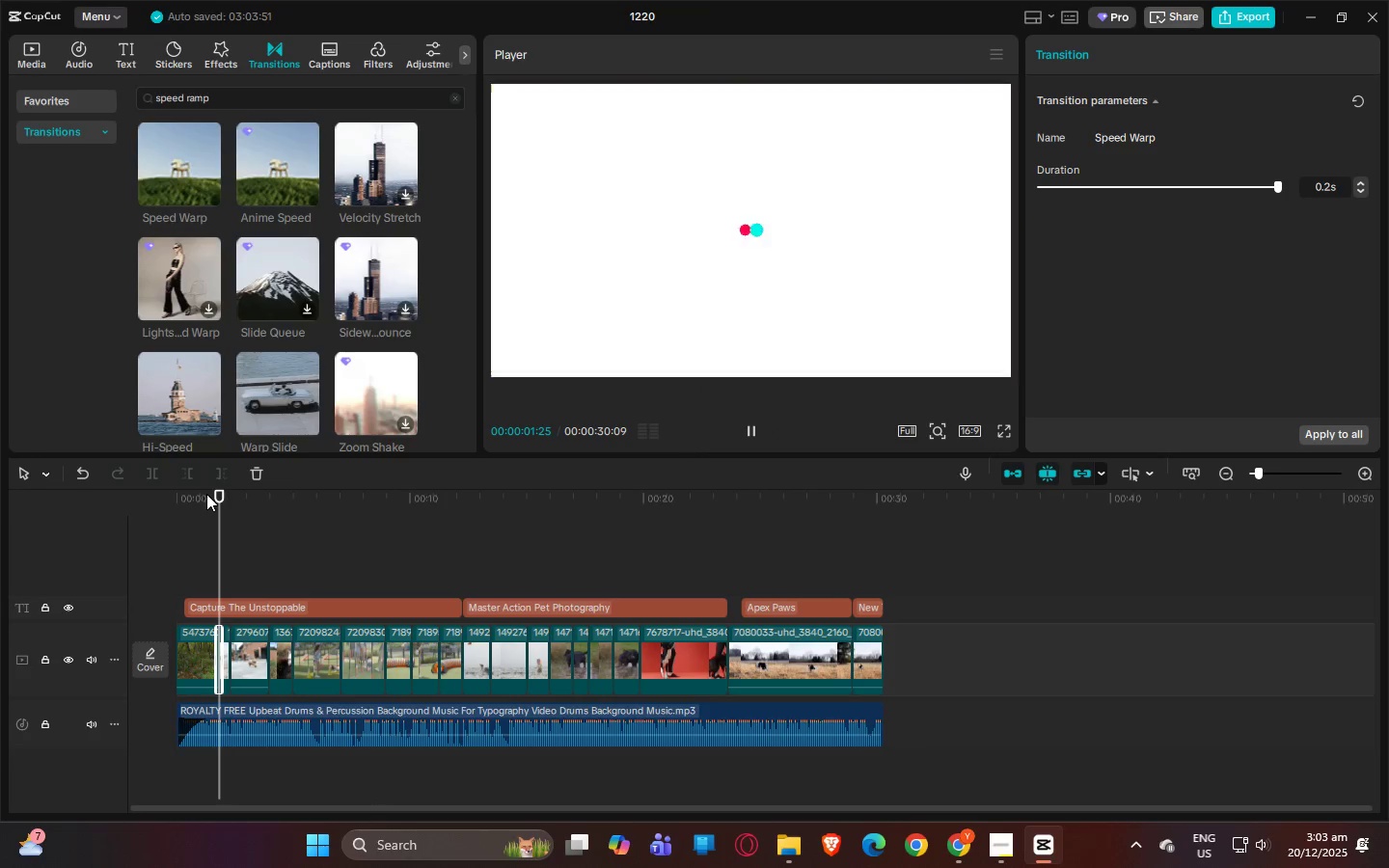 
left_click([205, 494])
 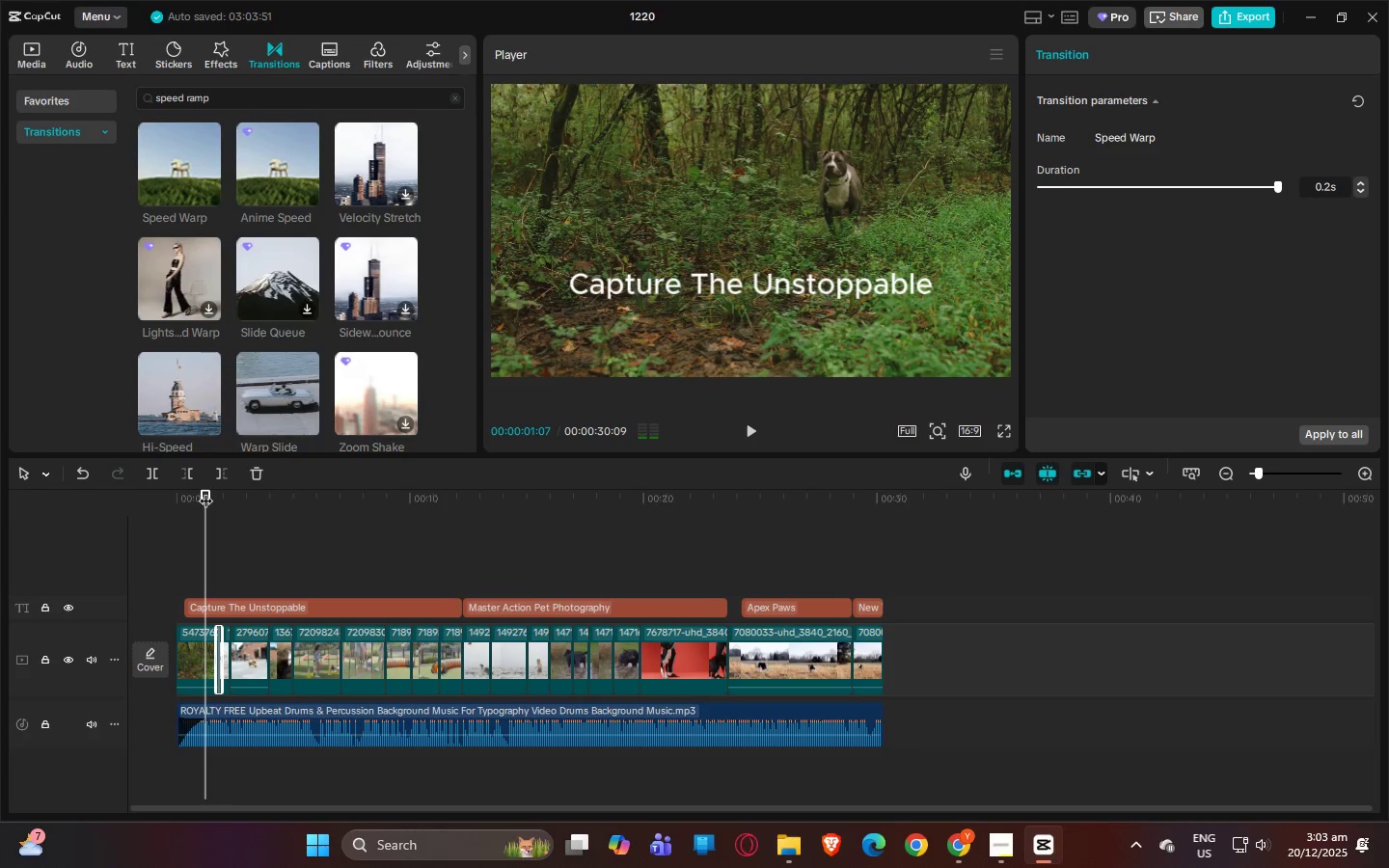 
key(Space)
 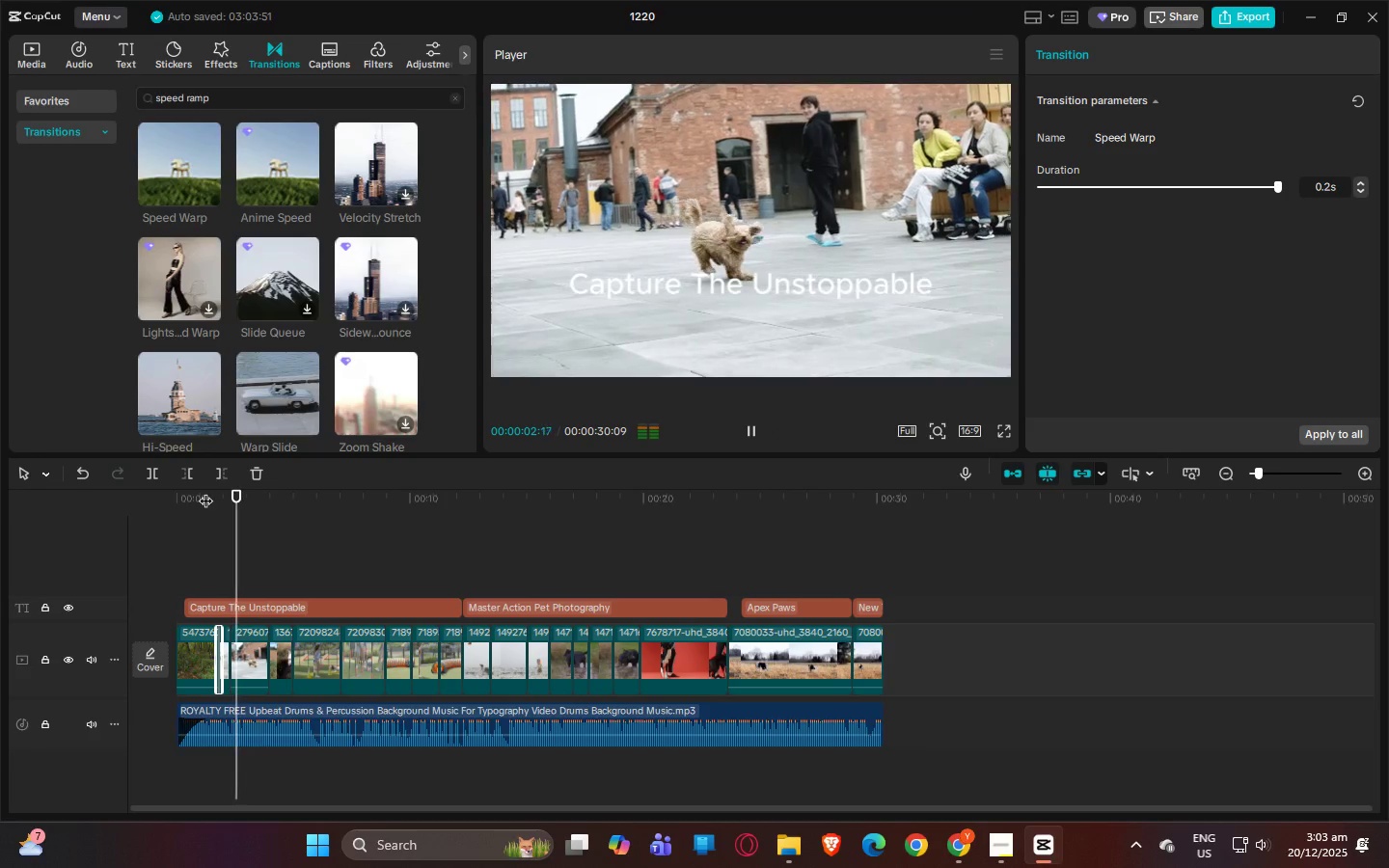 
key(Space)
 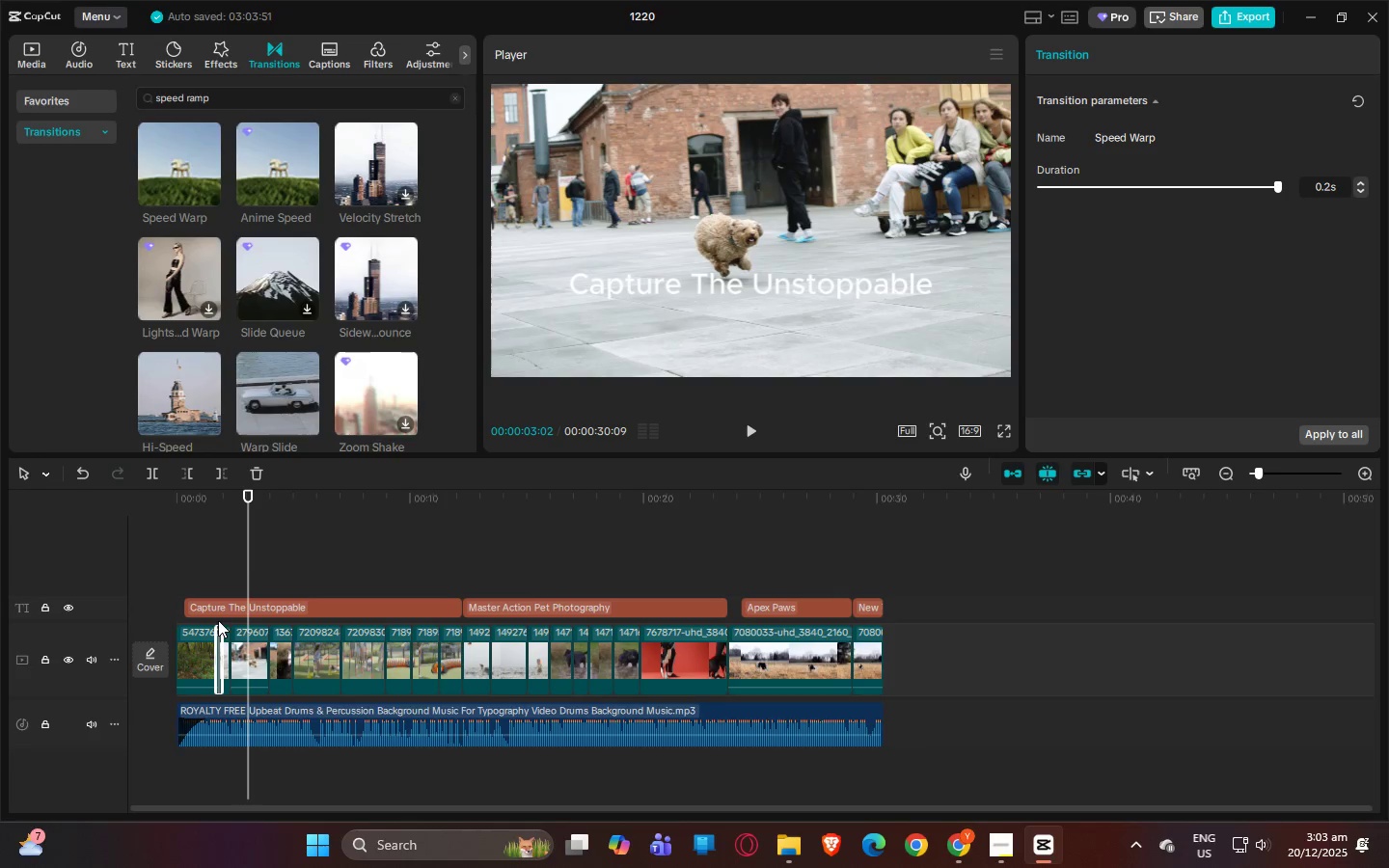 
key(Control+ControlLeft)
 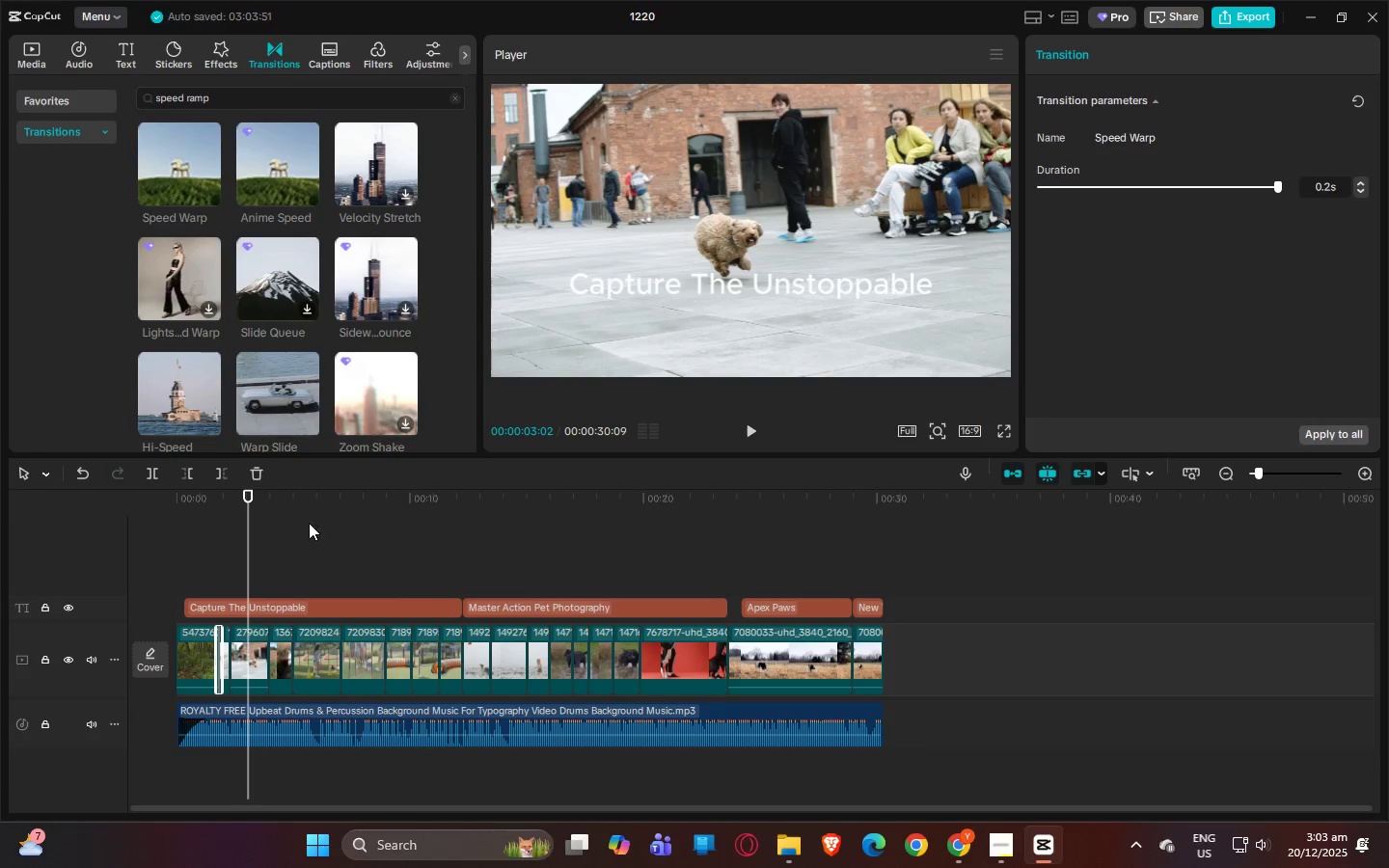 
key(Control+Z)
 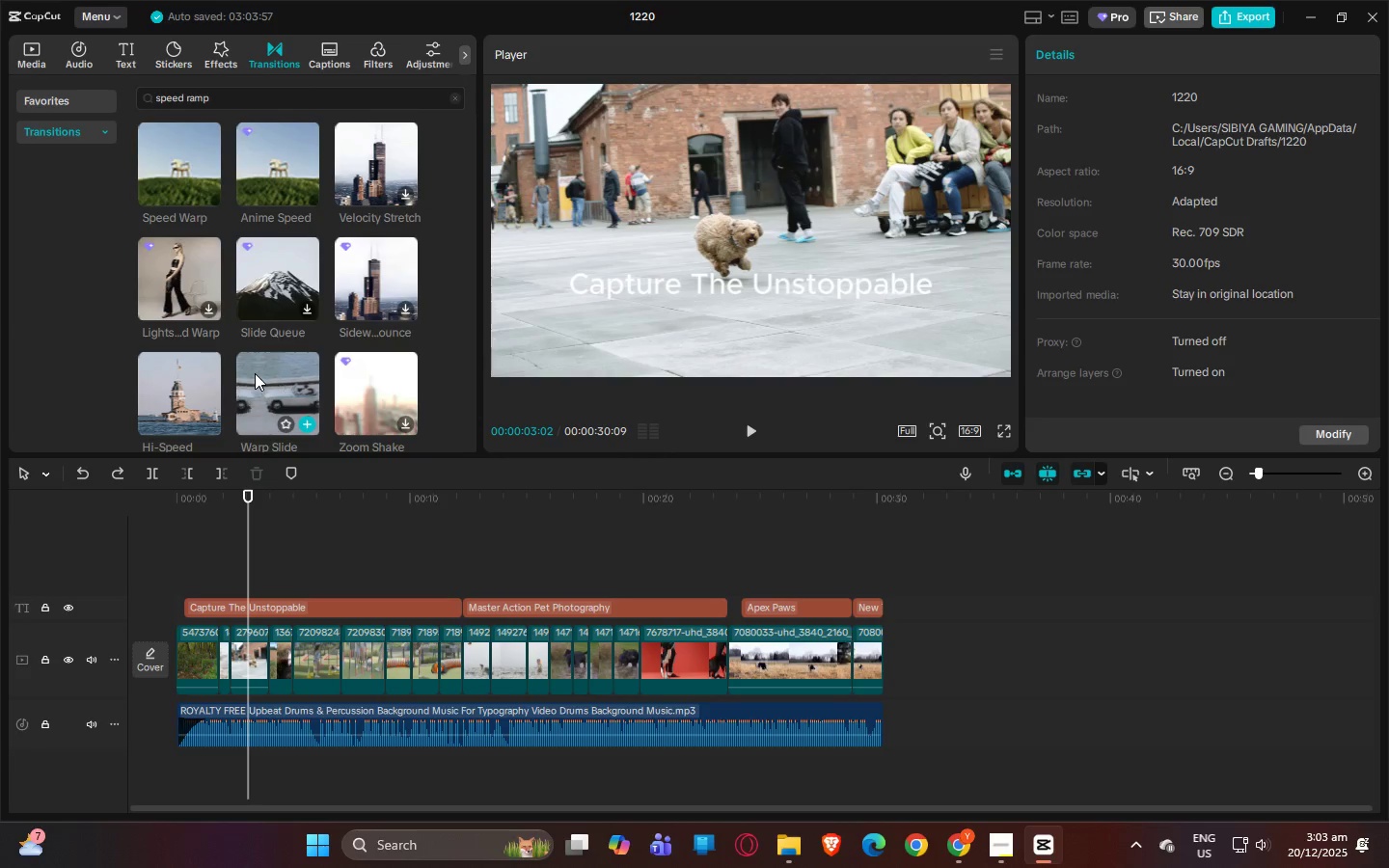 
left_click_drag(start_coordinate=[266, 374], to_coordinate=[275, 660])
 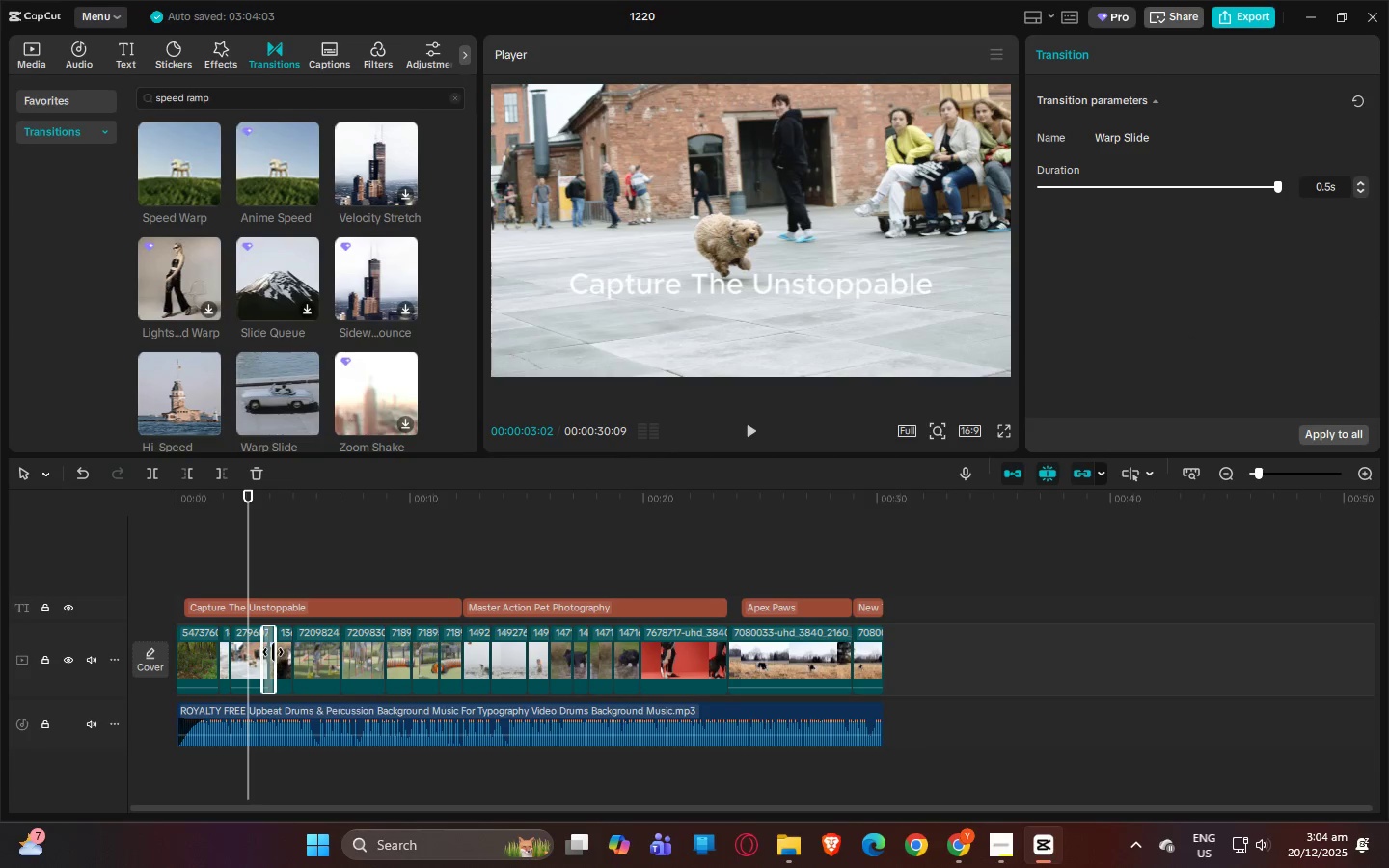 
key(Space)
 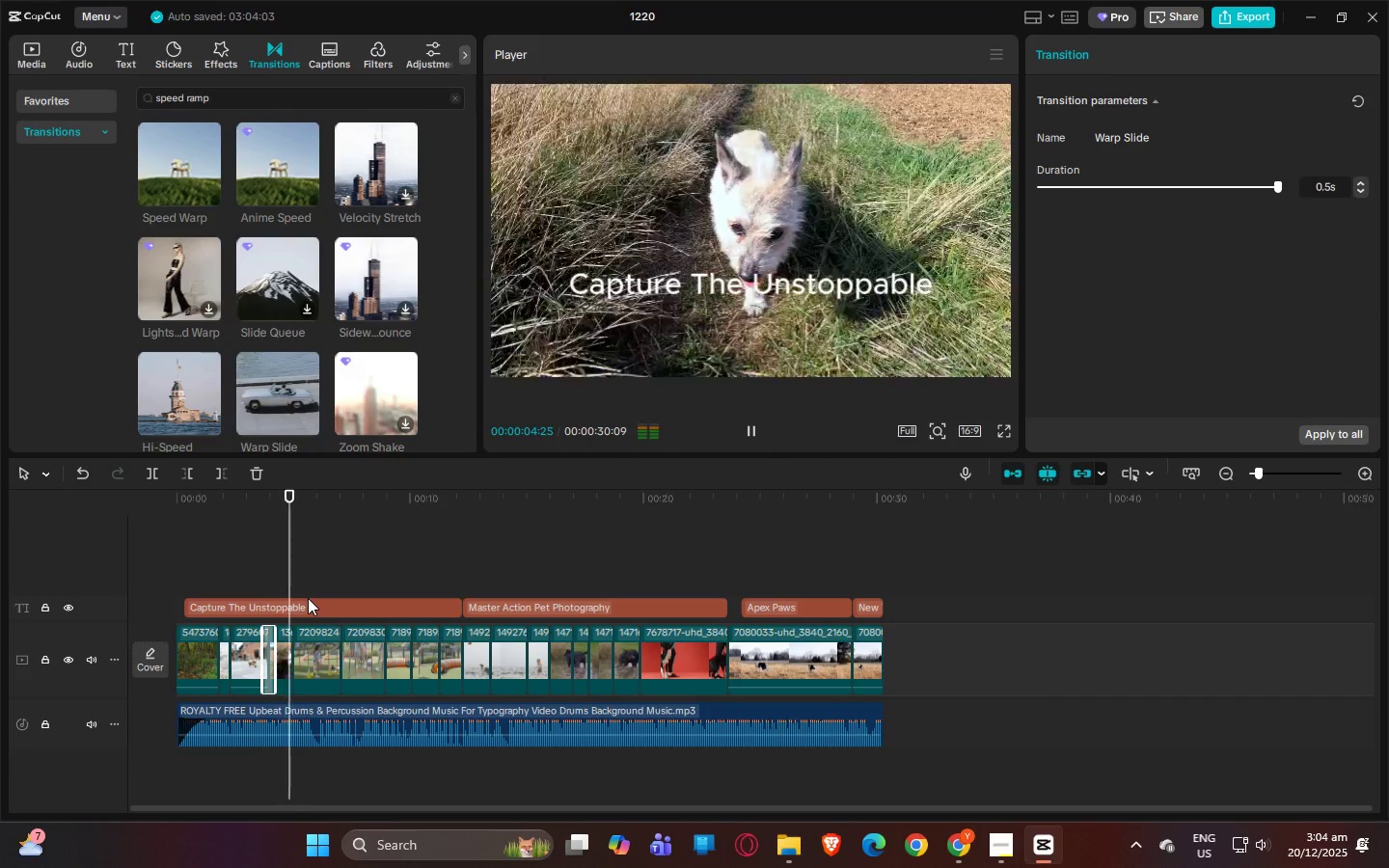 
key(Space)
 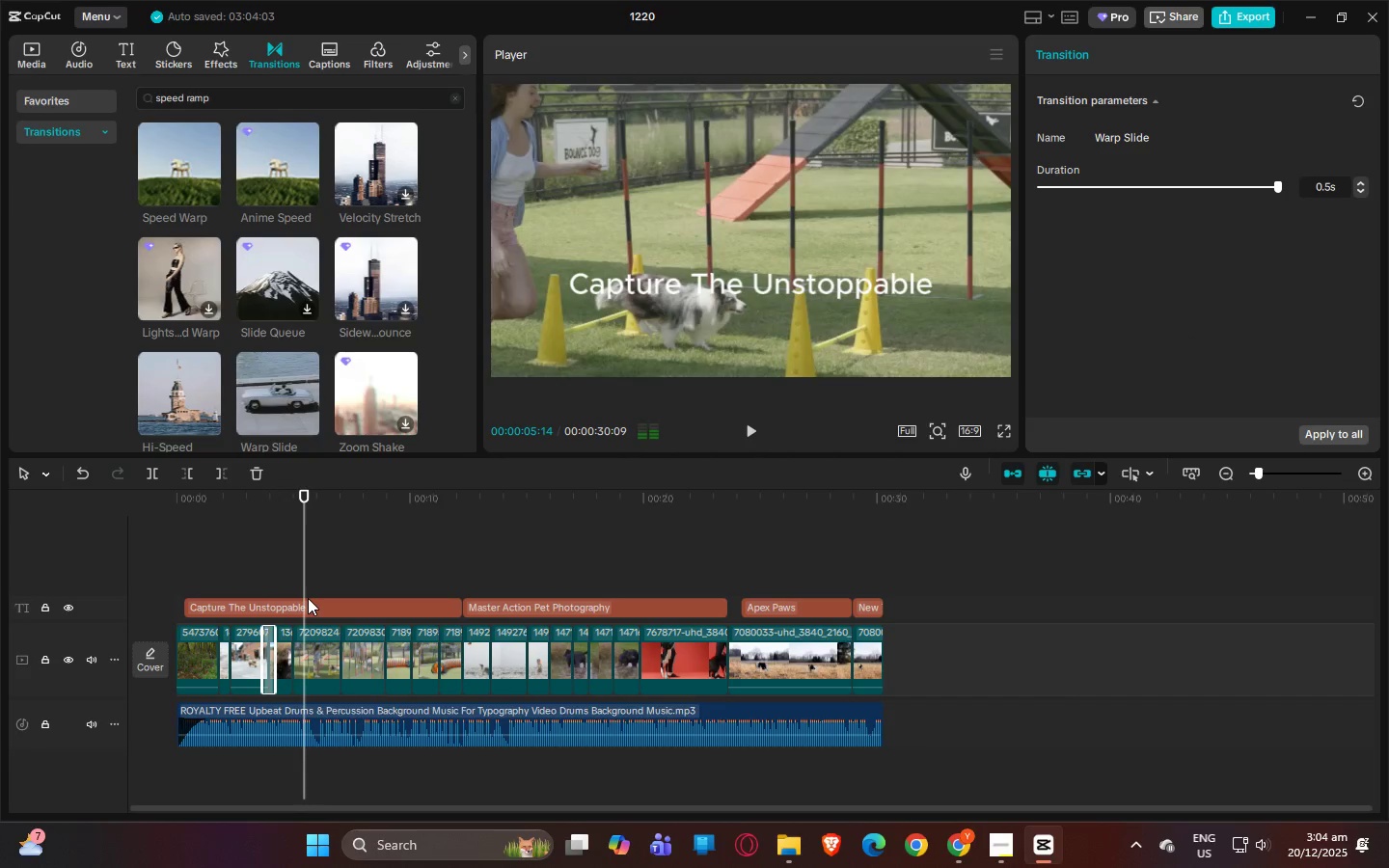 
key(Space)
 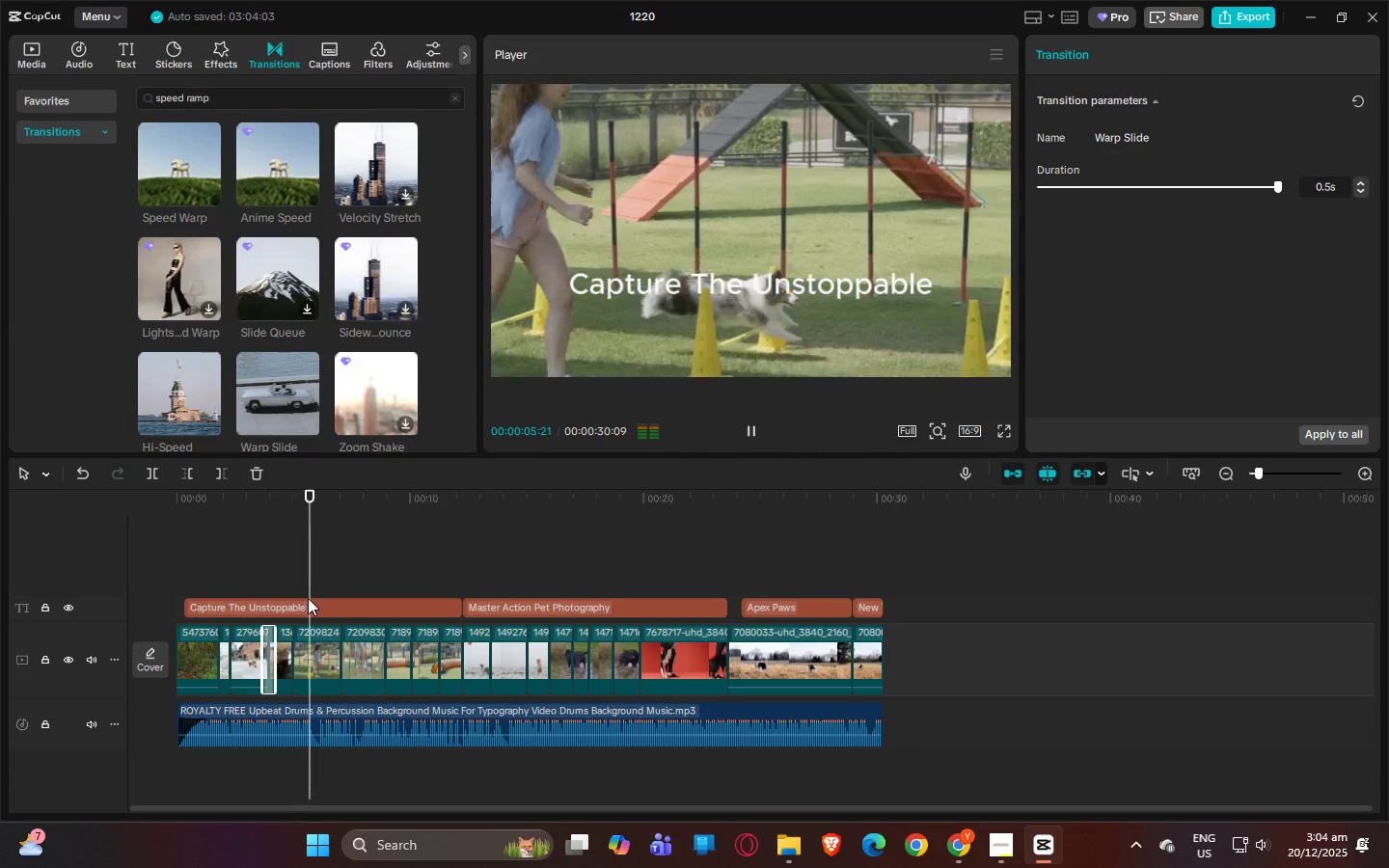 
key(Space)
 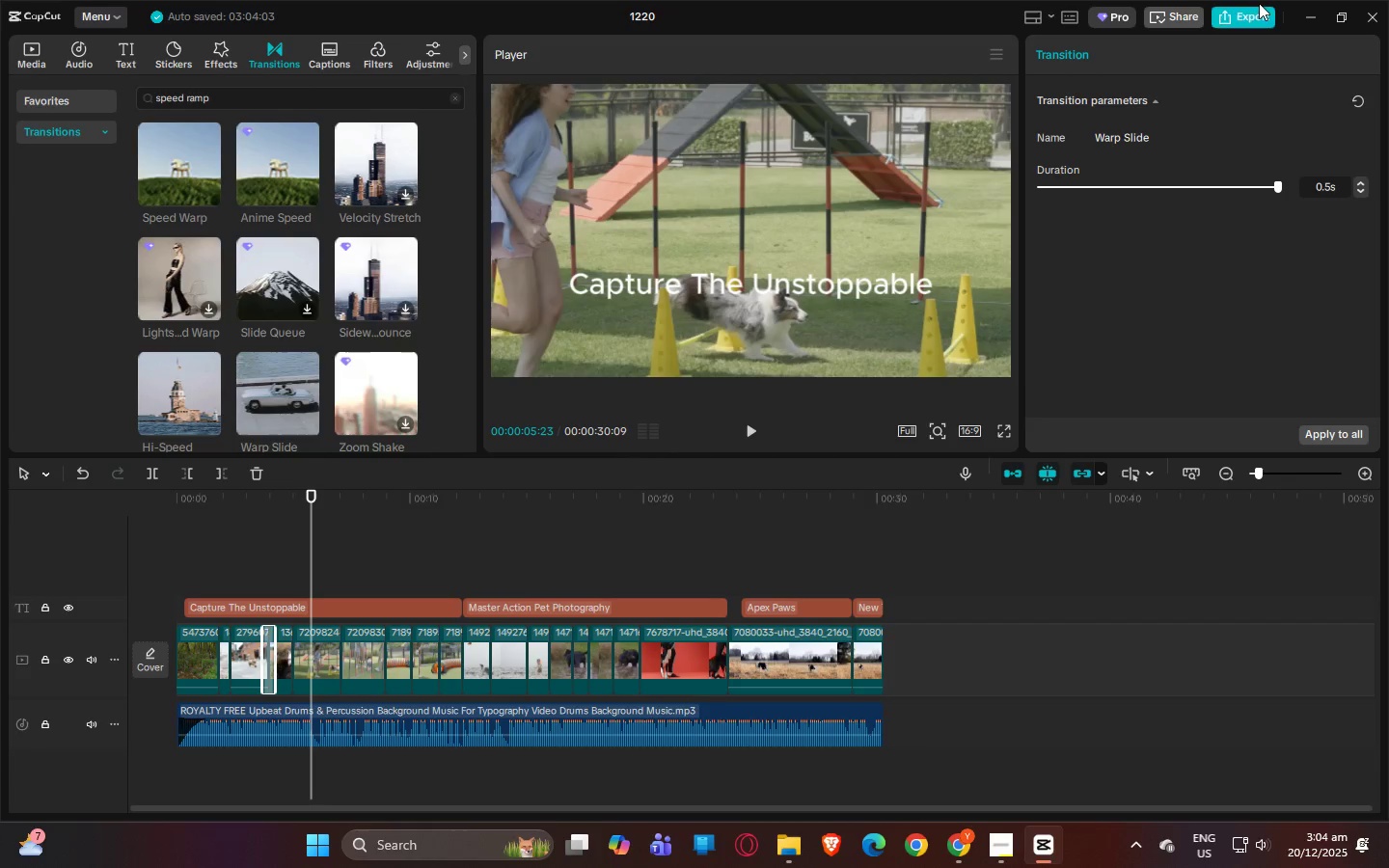 
wait(5.02)
 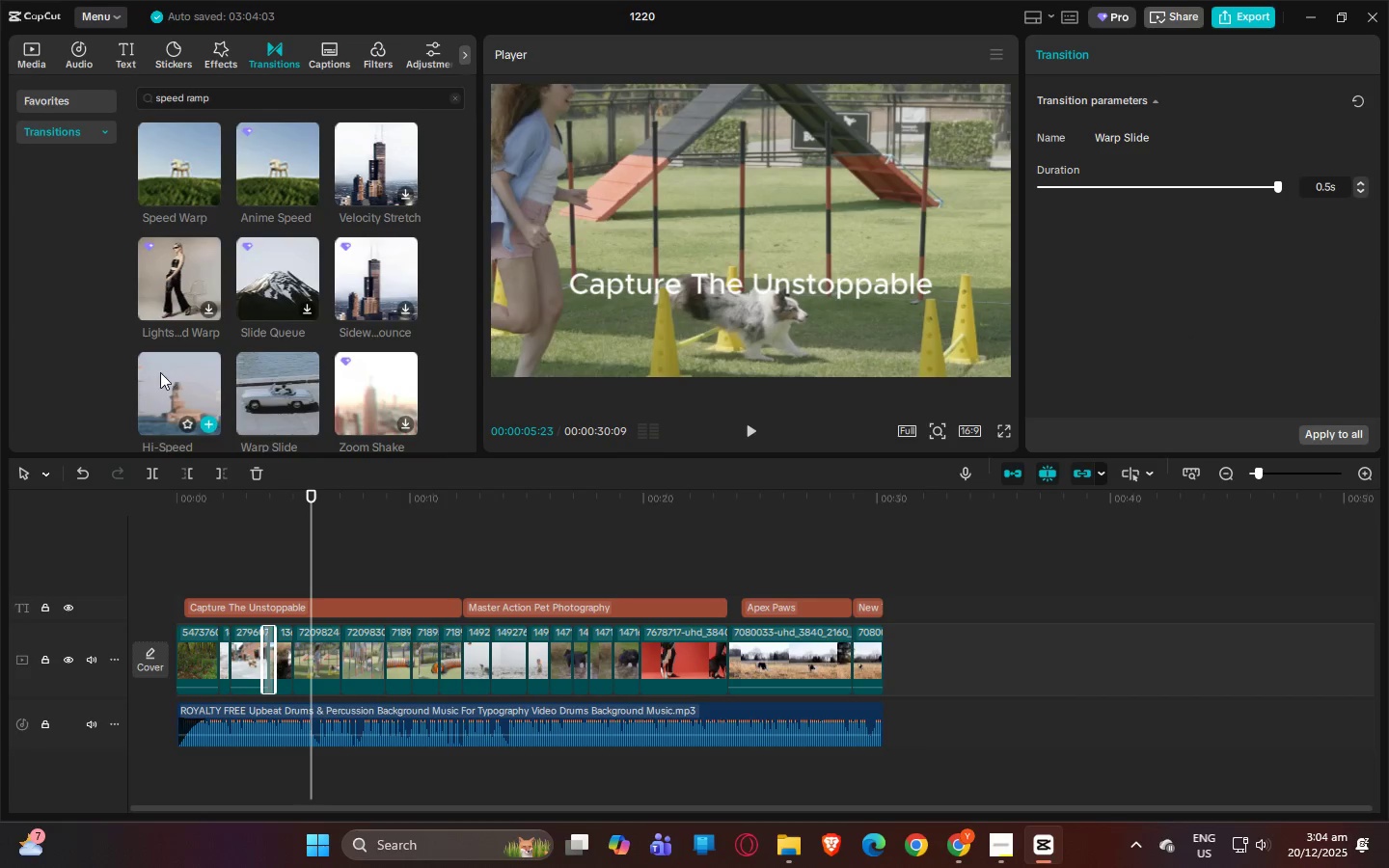 
key(Escape)
 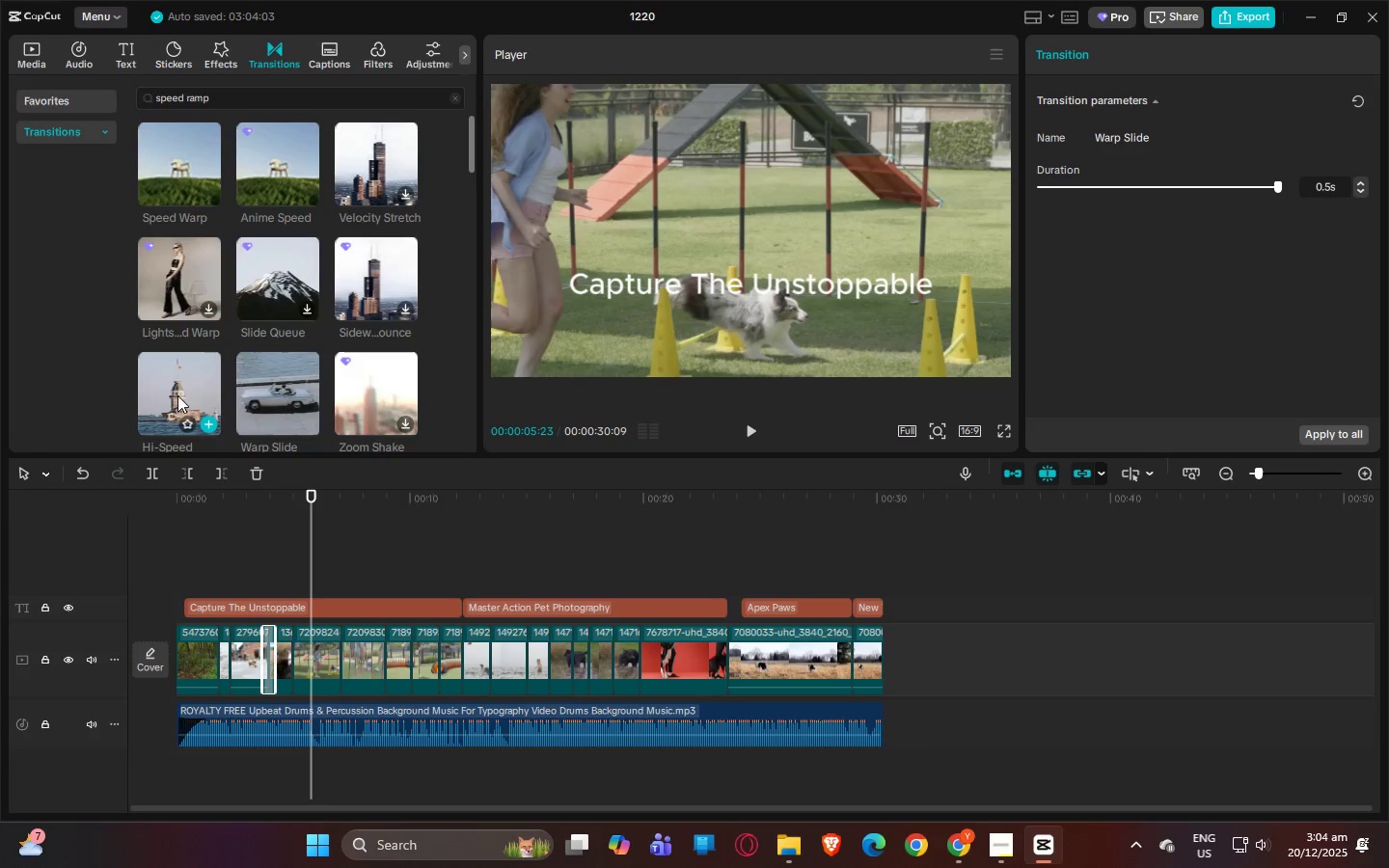 
left_click_drag(start_coordinate=[174, 393], to_coordinate=[332, 665])
 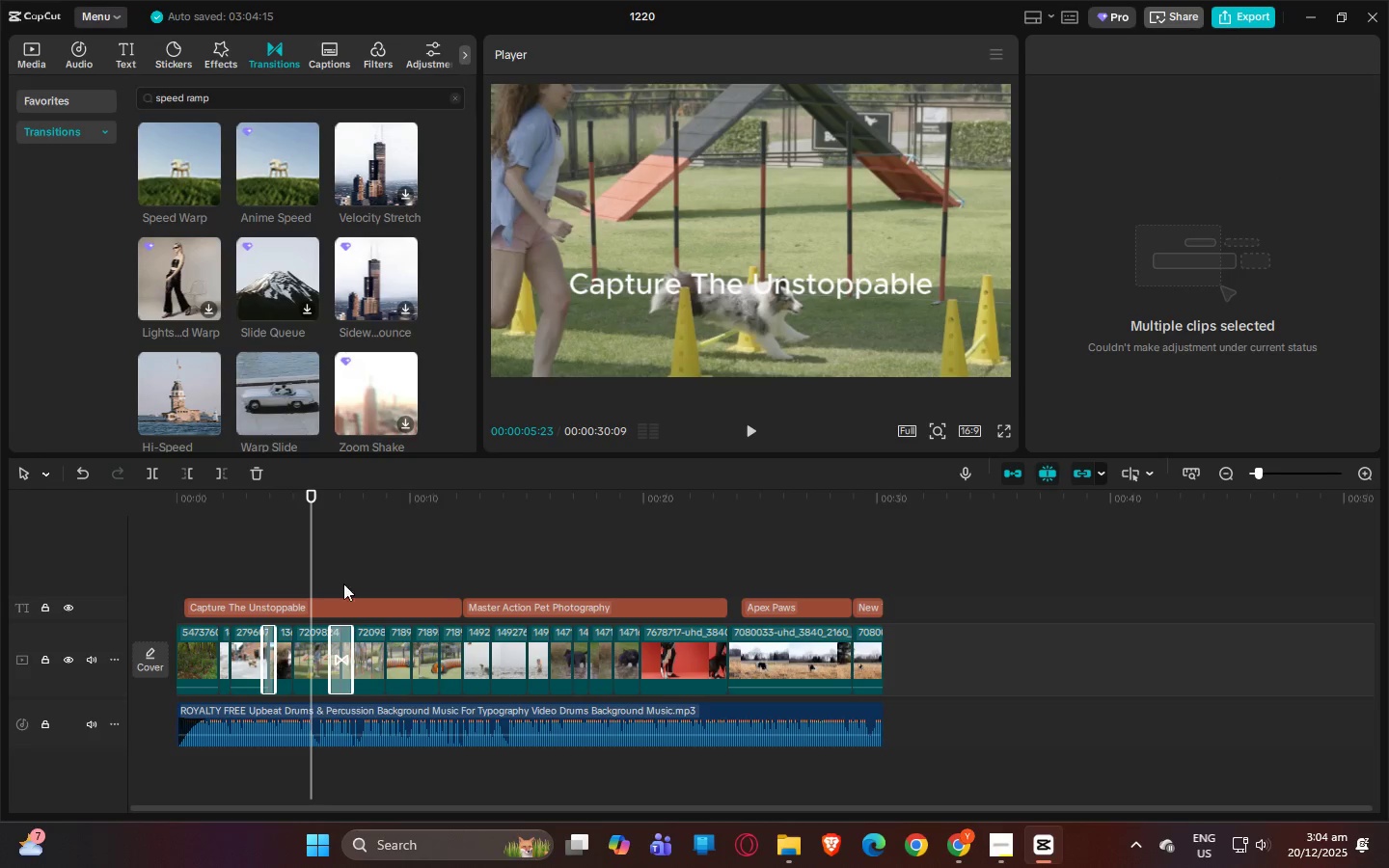 
key(Space)
 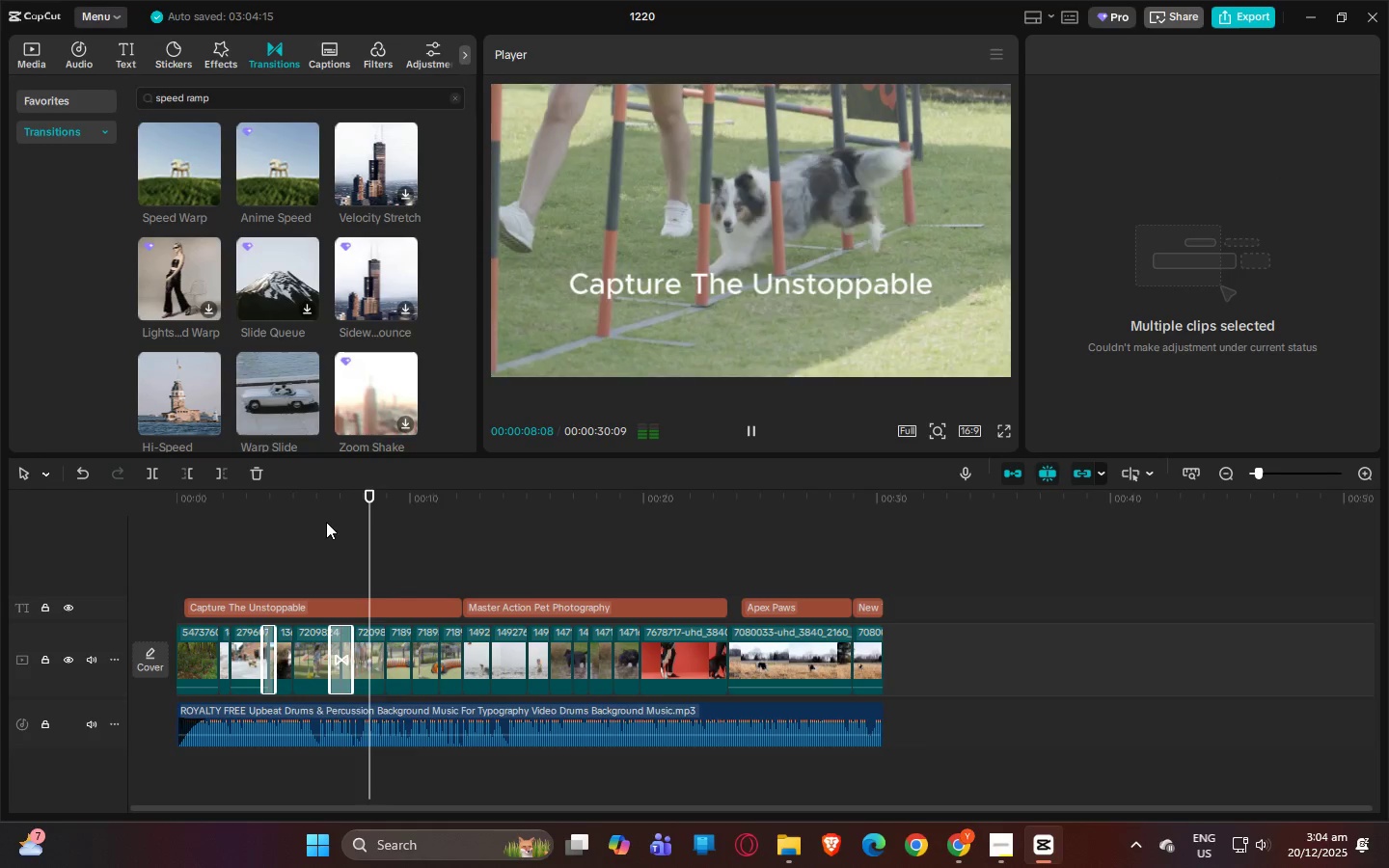 
key(Space)
 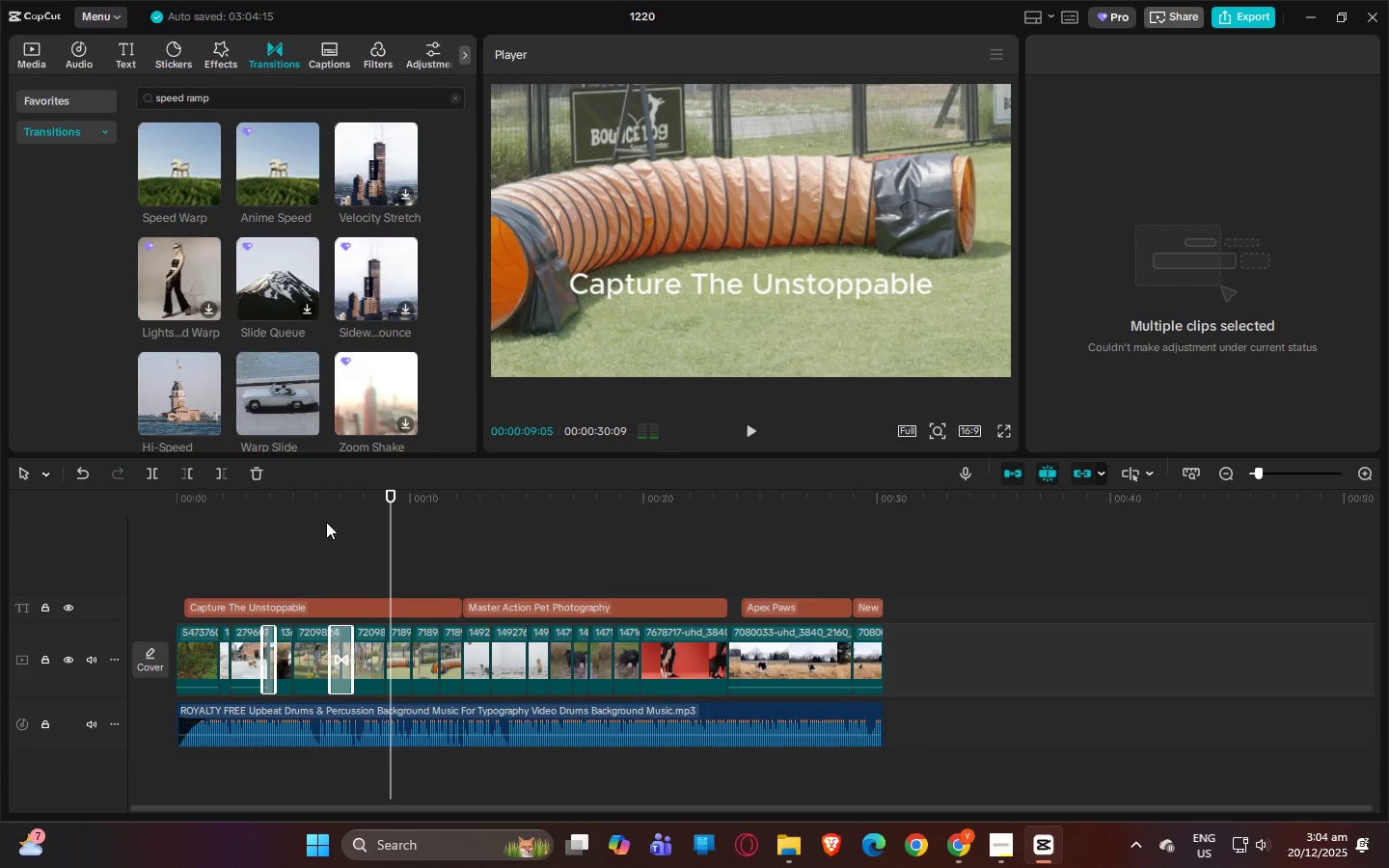 
key(Space)
 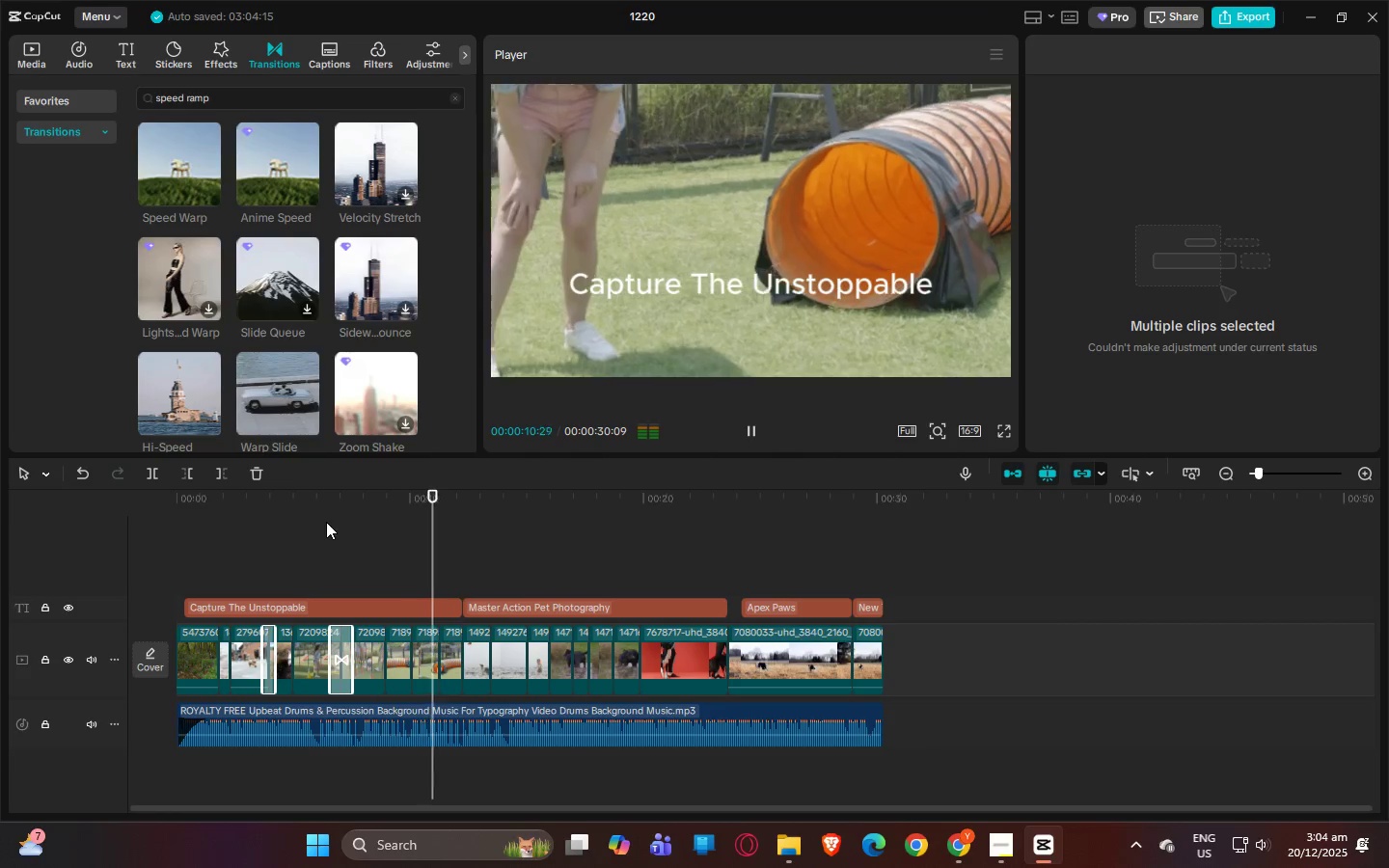 
key(Space)
 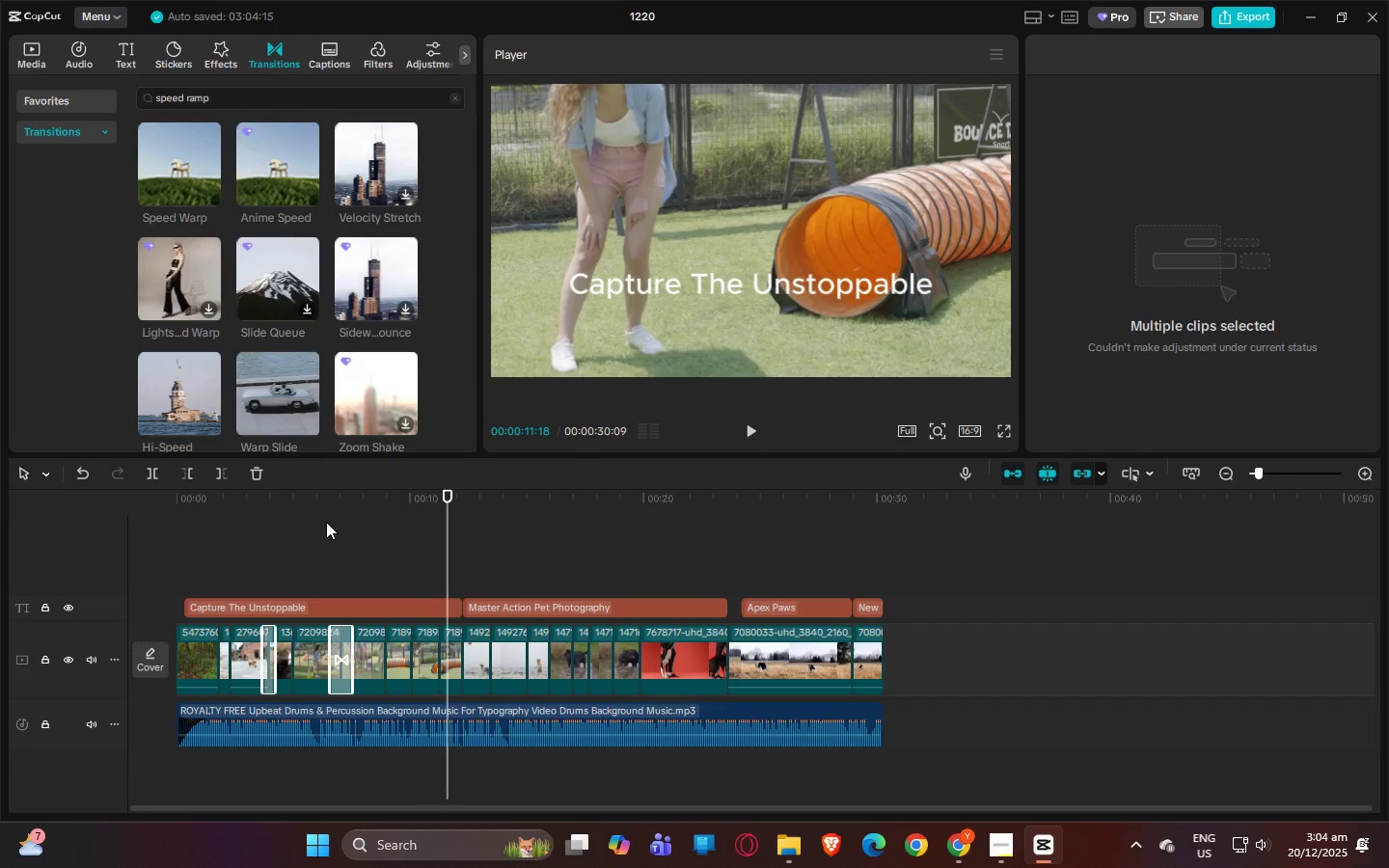 
wait(10.89)
 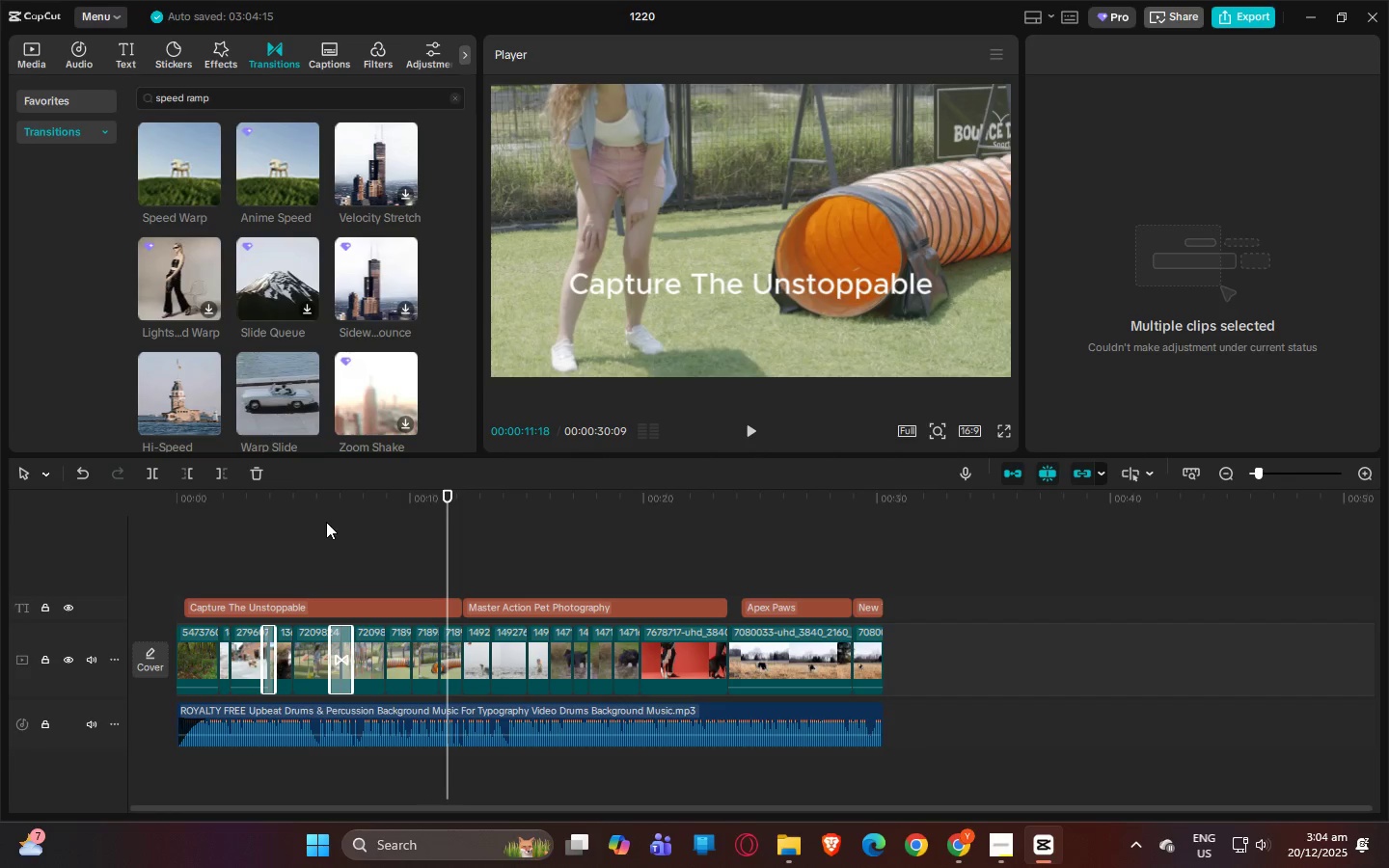 
key(Space)
 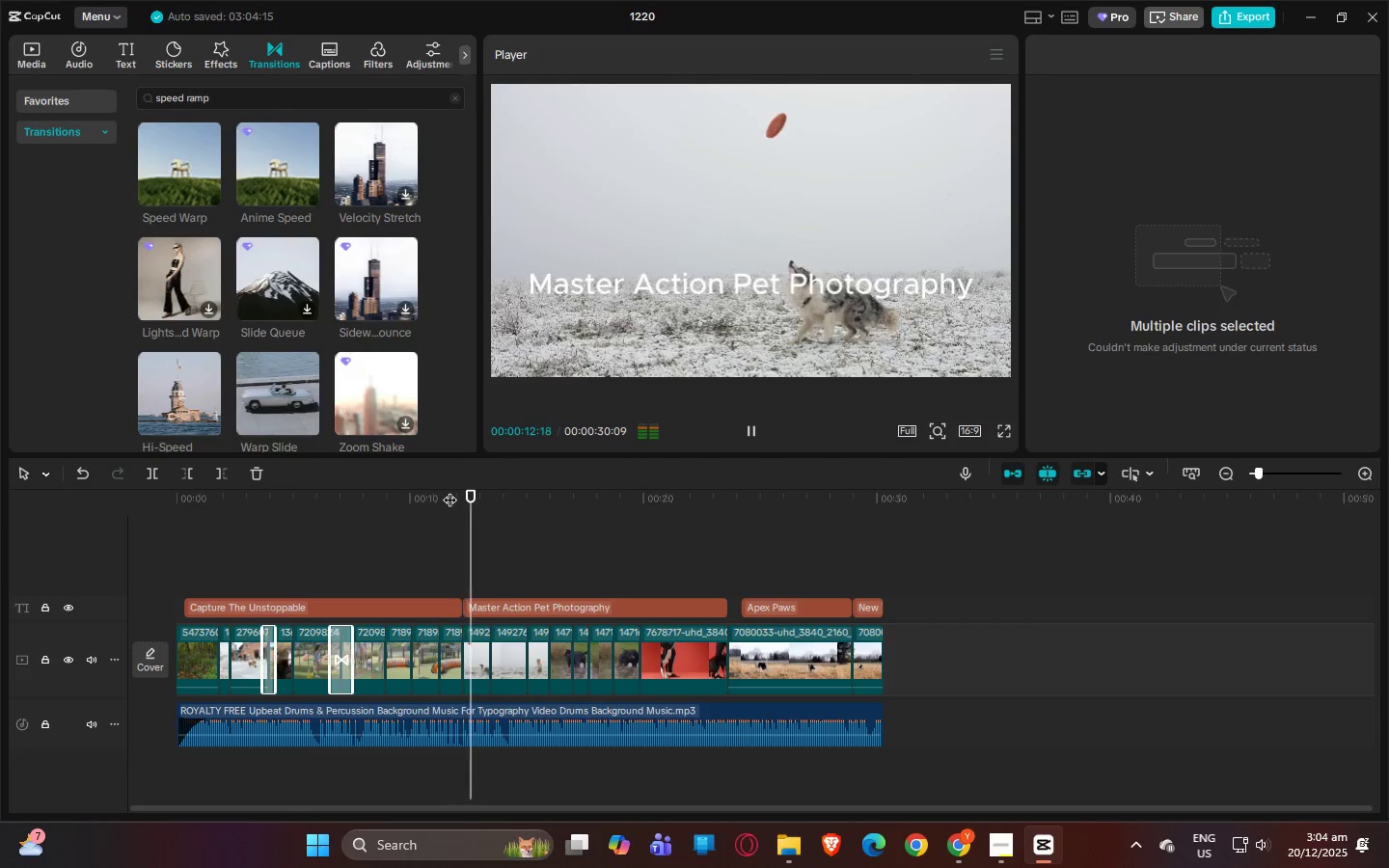 
key(Alt+AltLeft)
 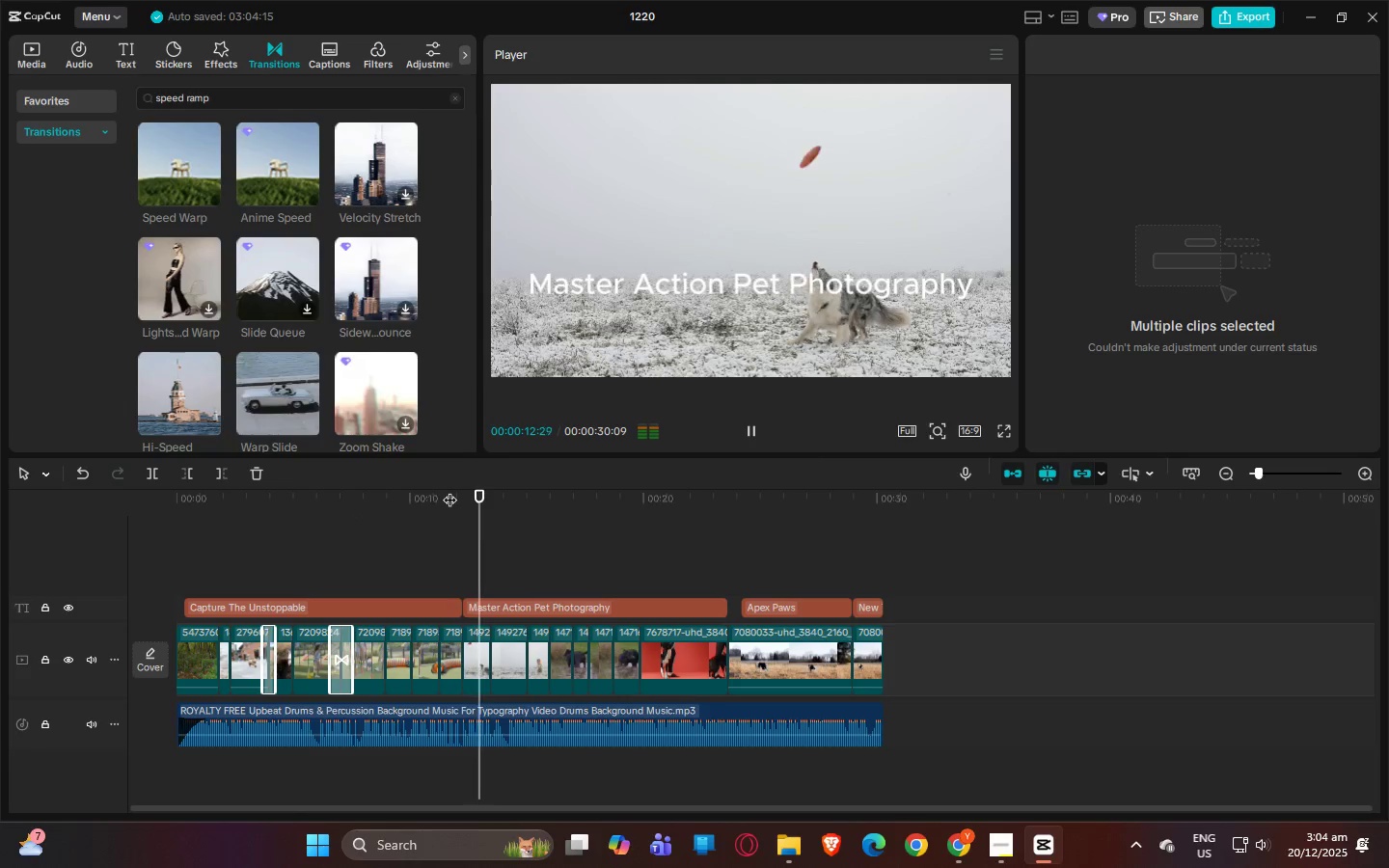 
key(Alt+Tab)